 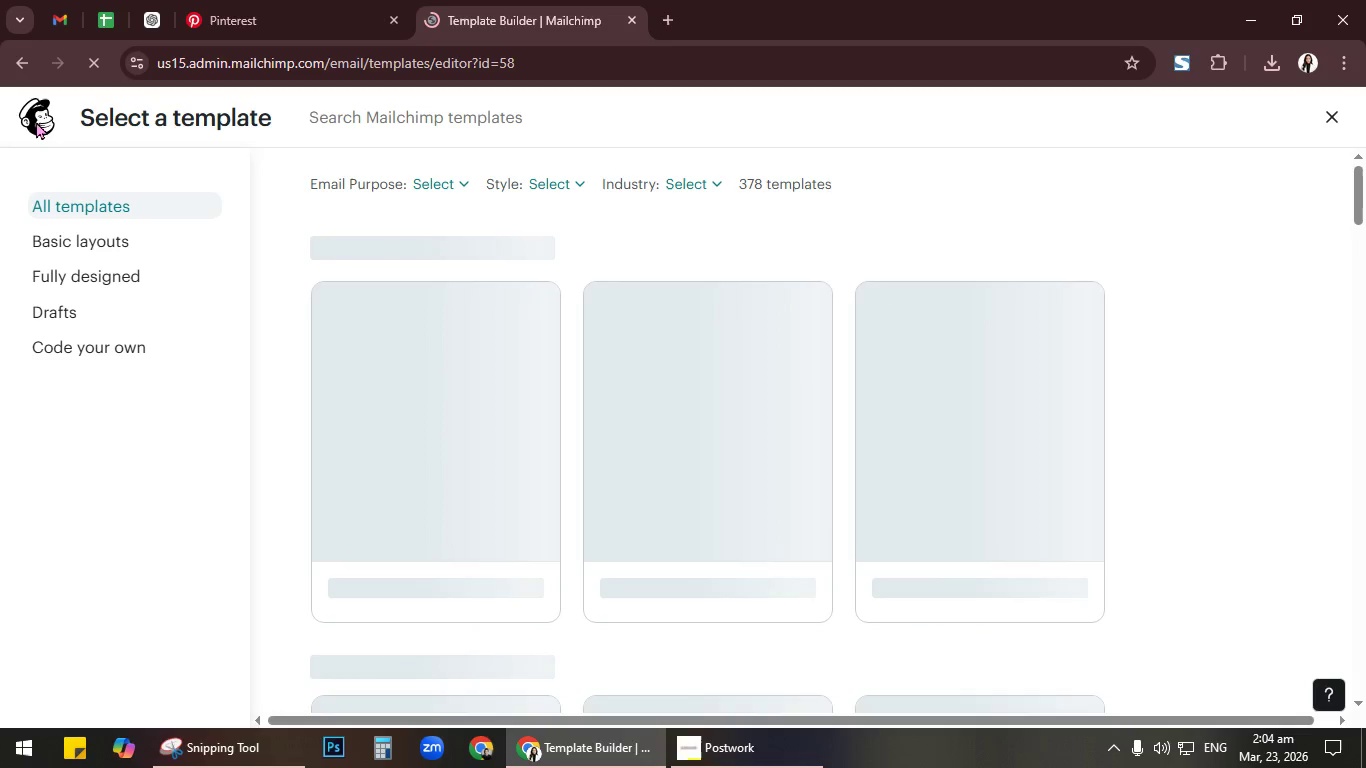 
left_click([314, 61])
 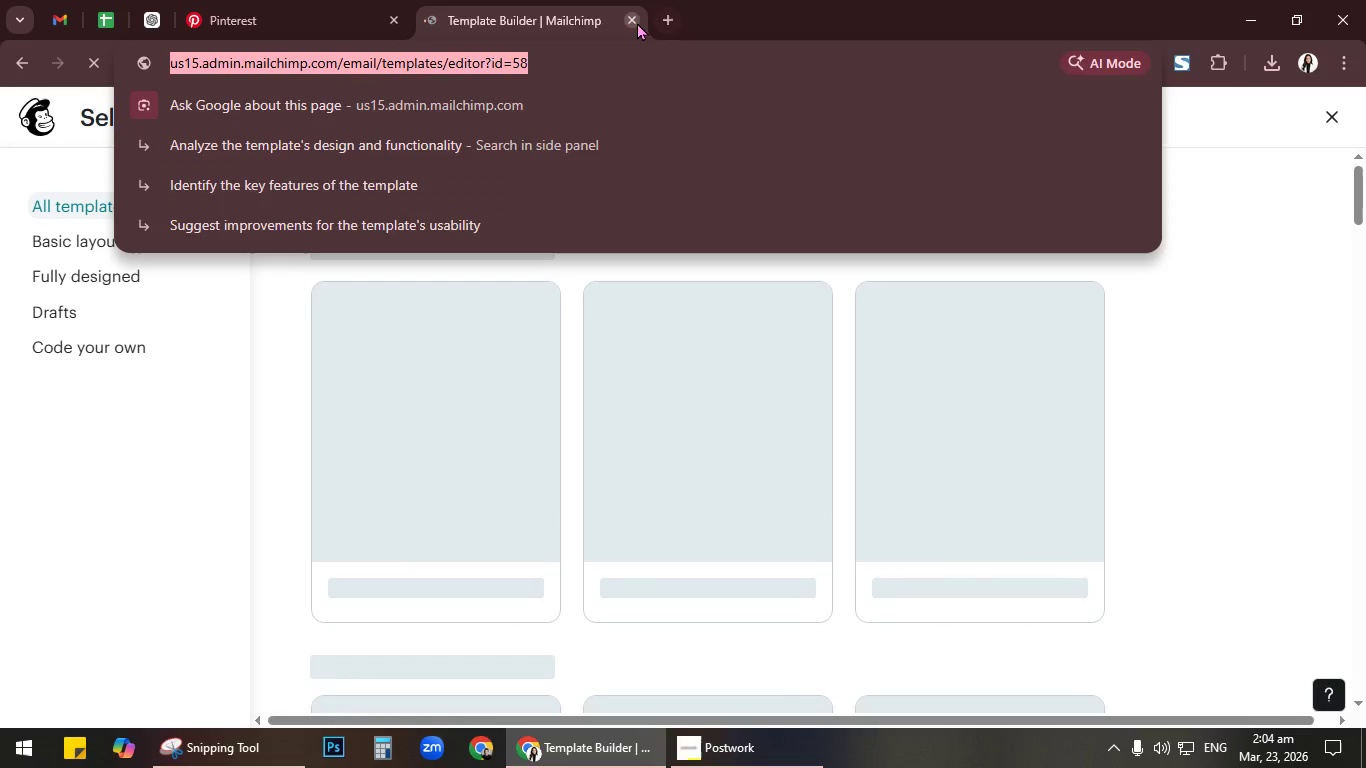 
left_click([636, 21])
 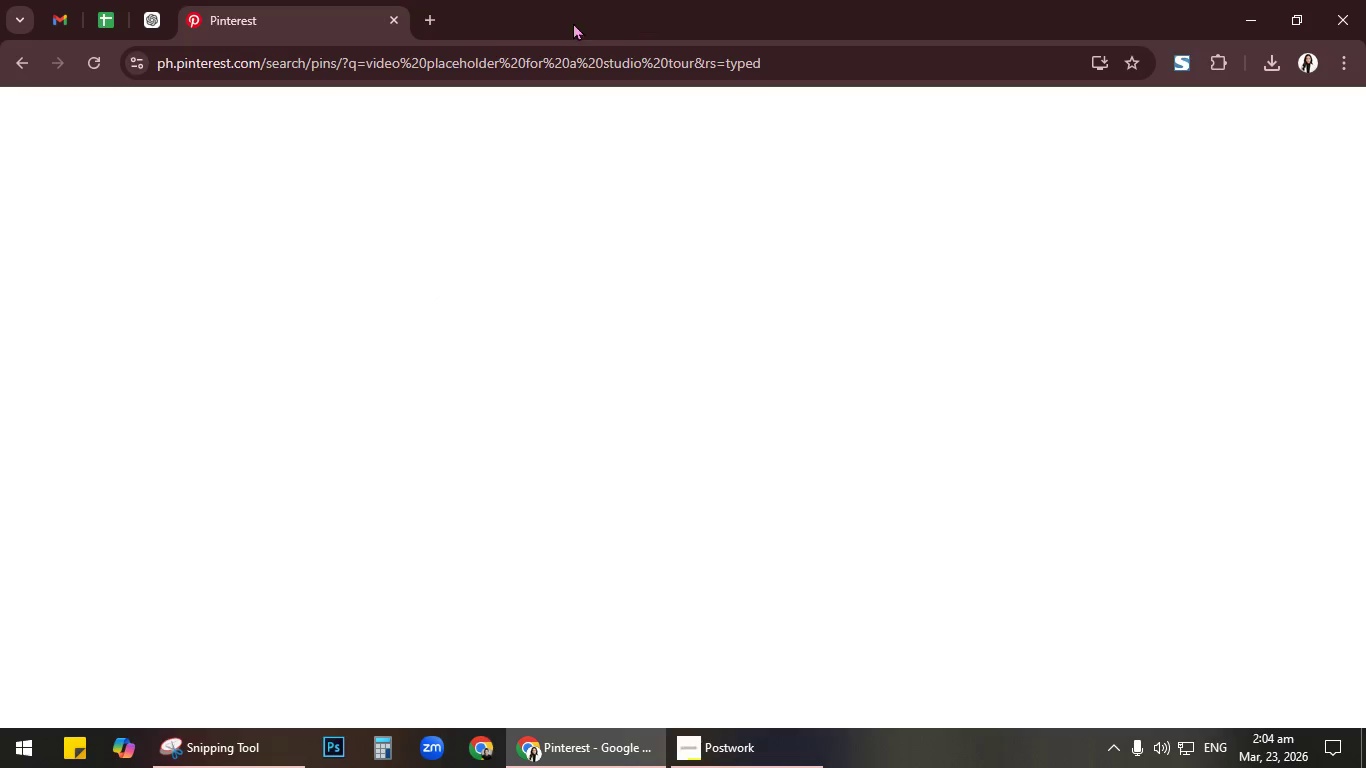 
left_click([433, 19])
 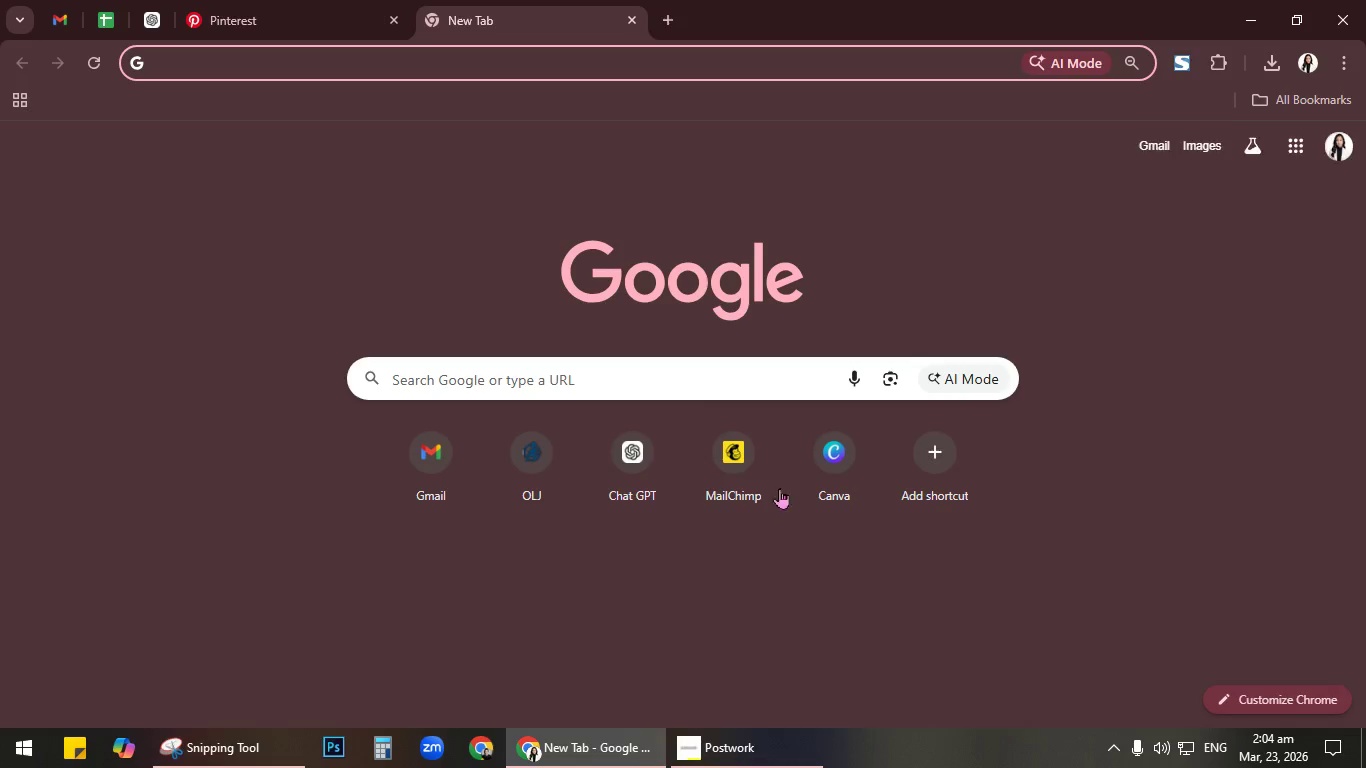 
left_click([752, 444])
 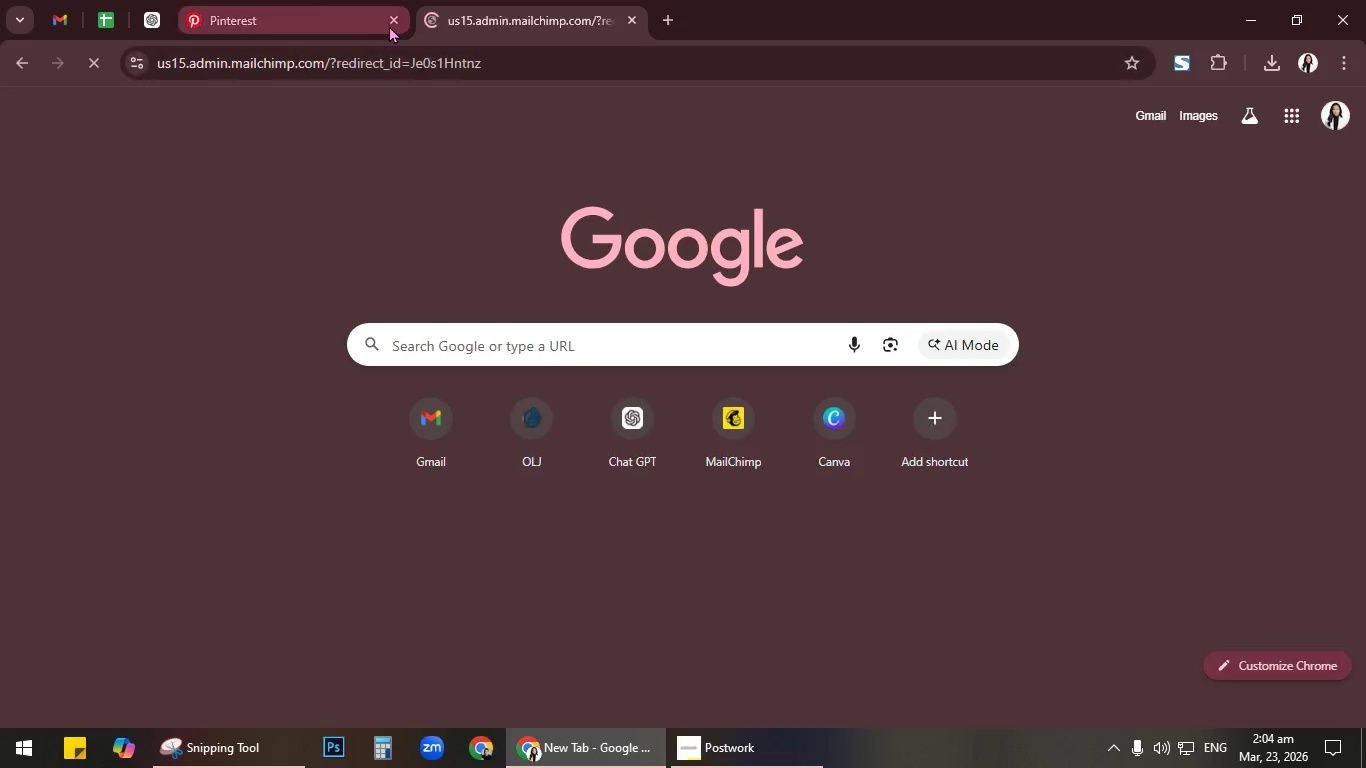 
left_click([394, 22])
 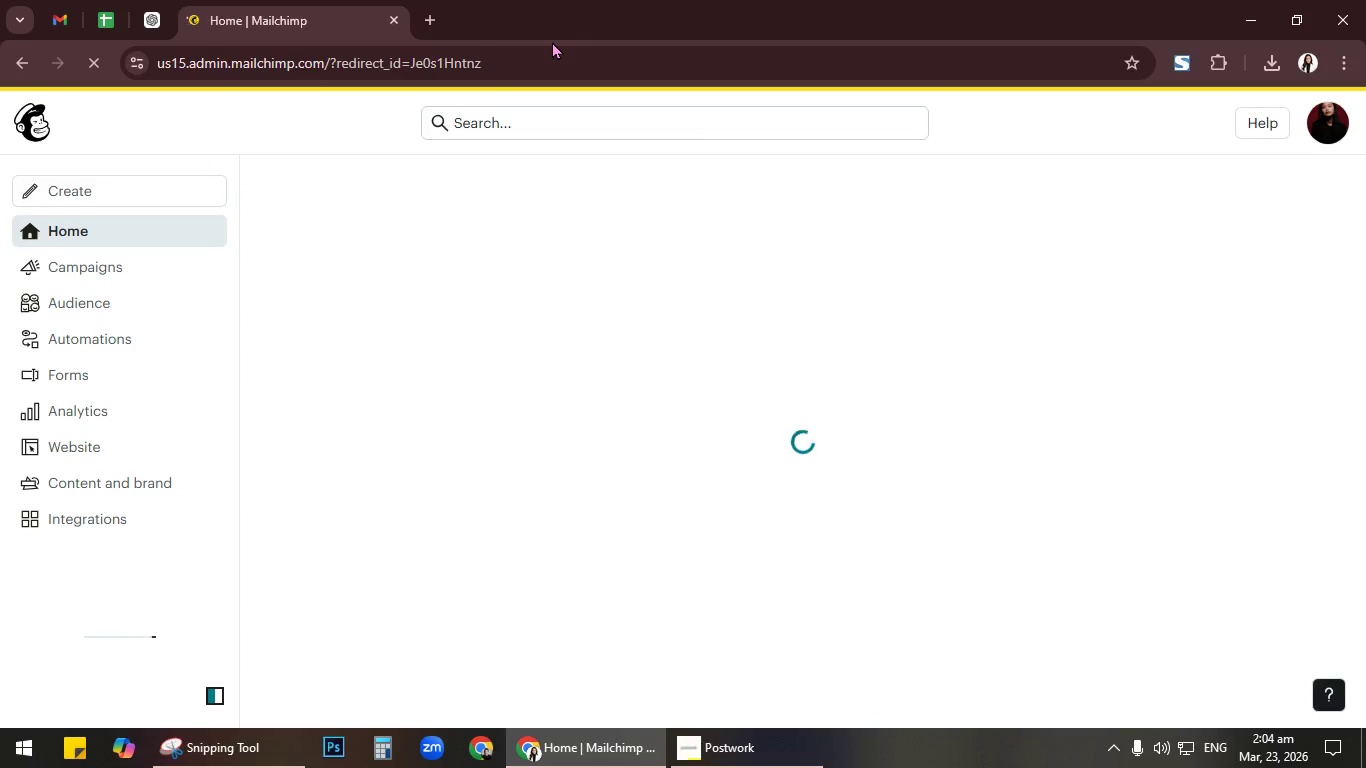 
wait(8.19)
 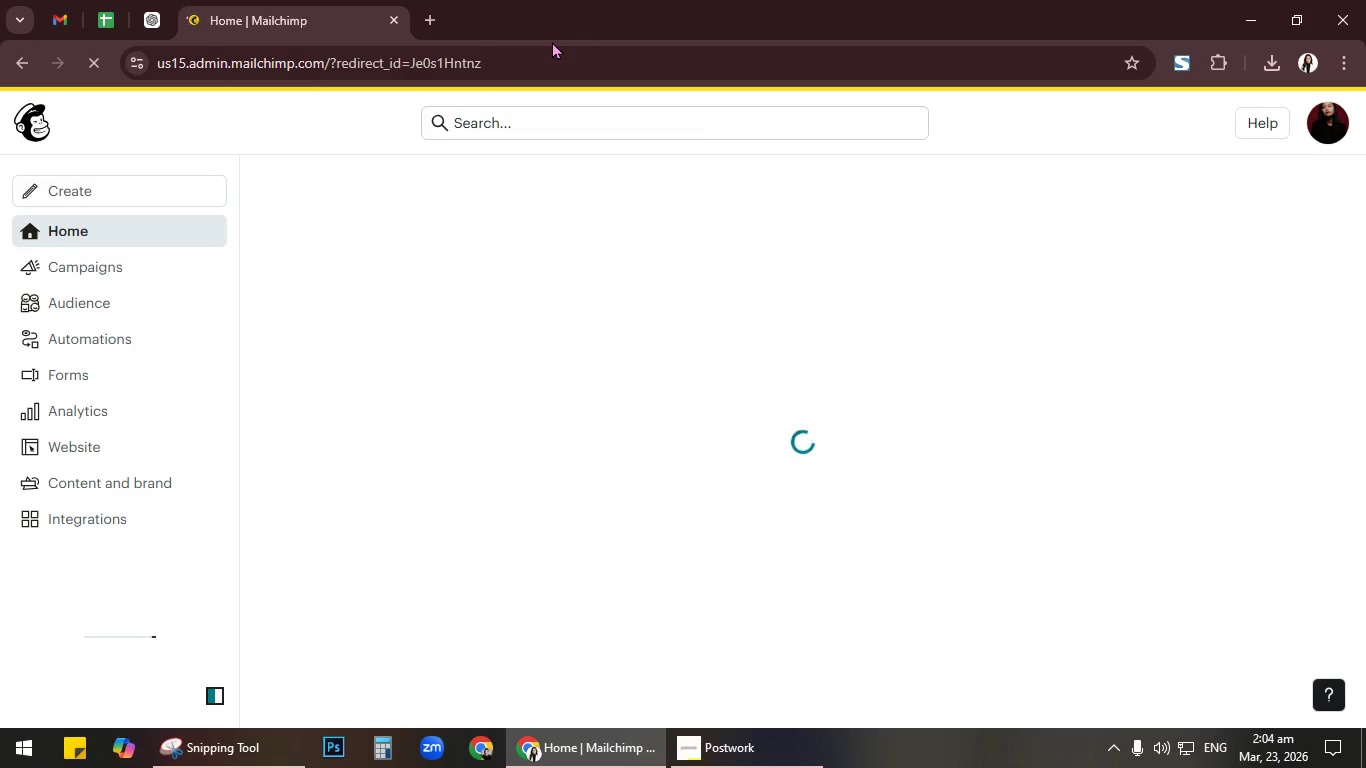 
scroll: coordinate [482, 386], scroll_direction: down, amount: 5.0
 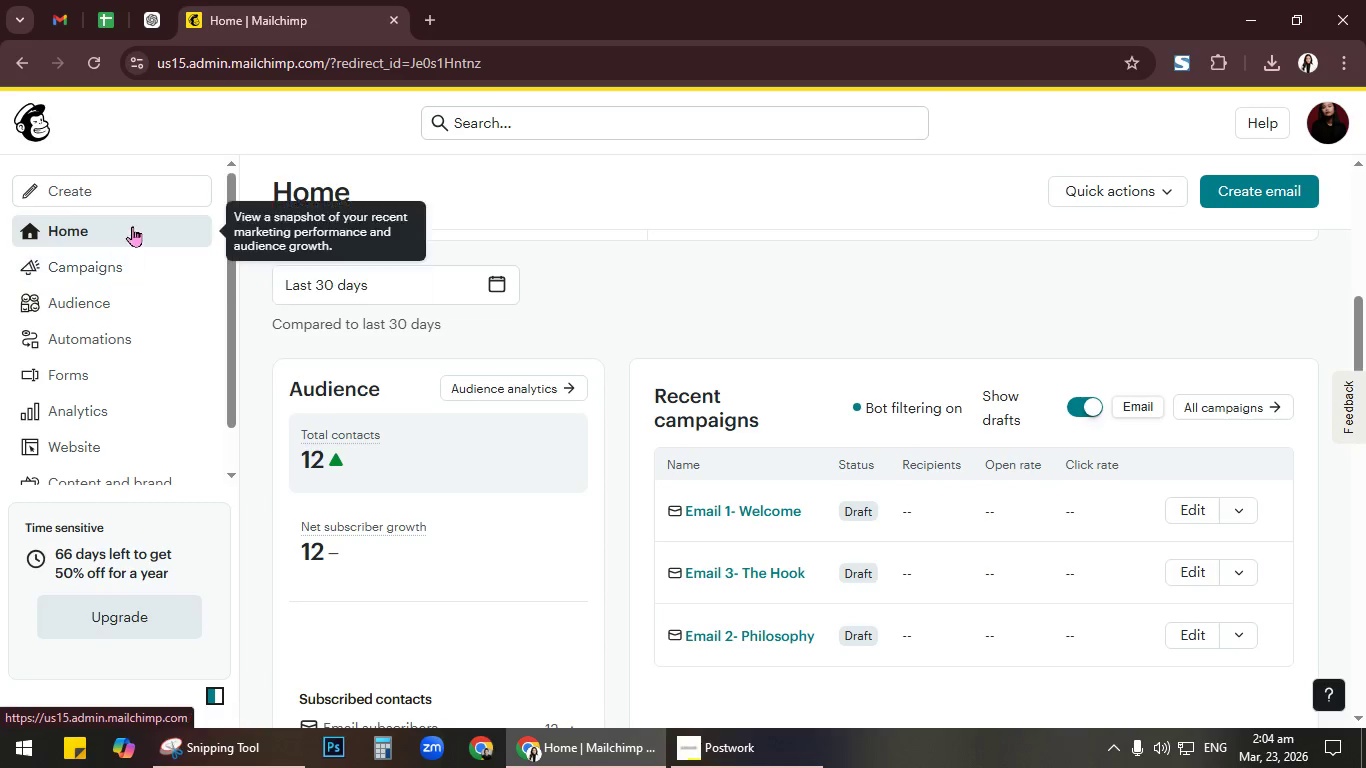 
wait(5.52)
 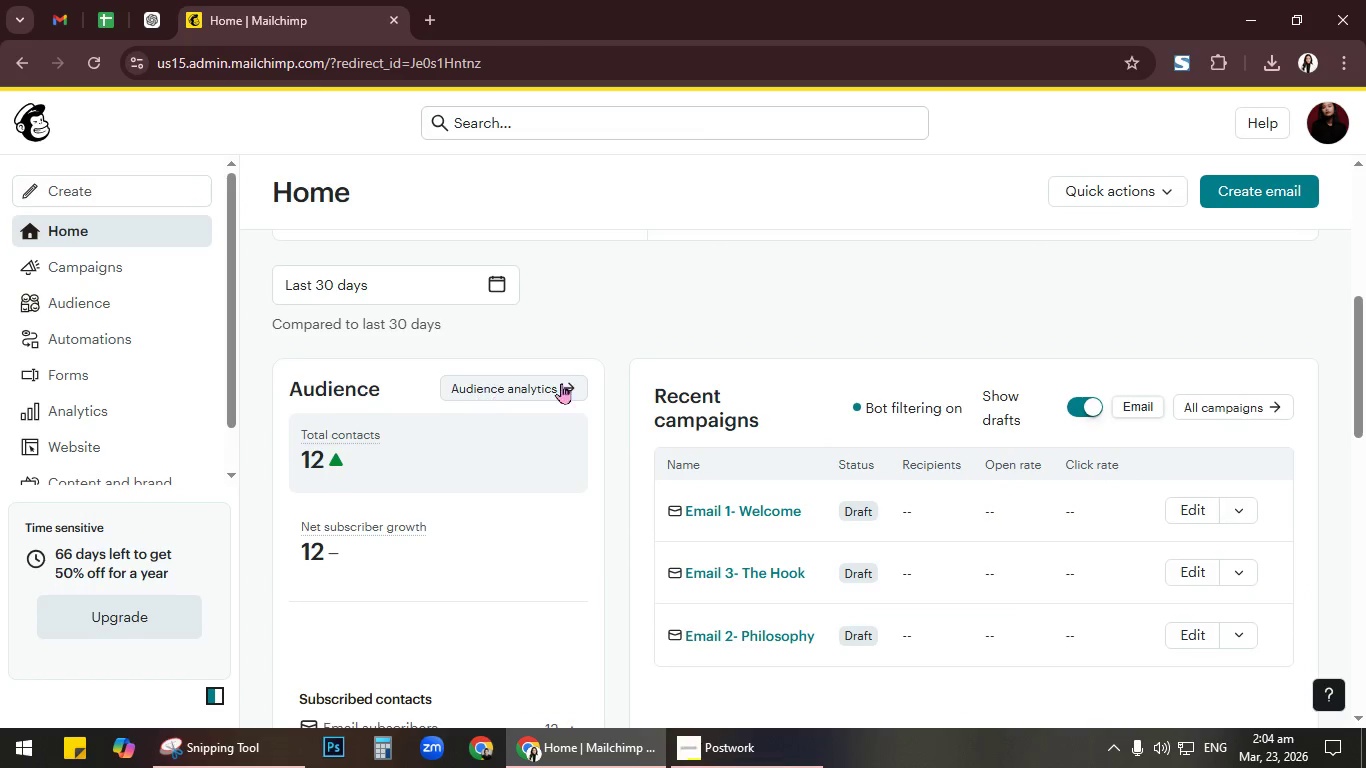 
left_click([132, 232])
 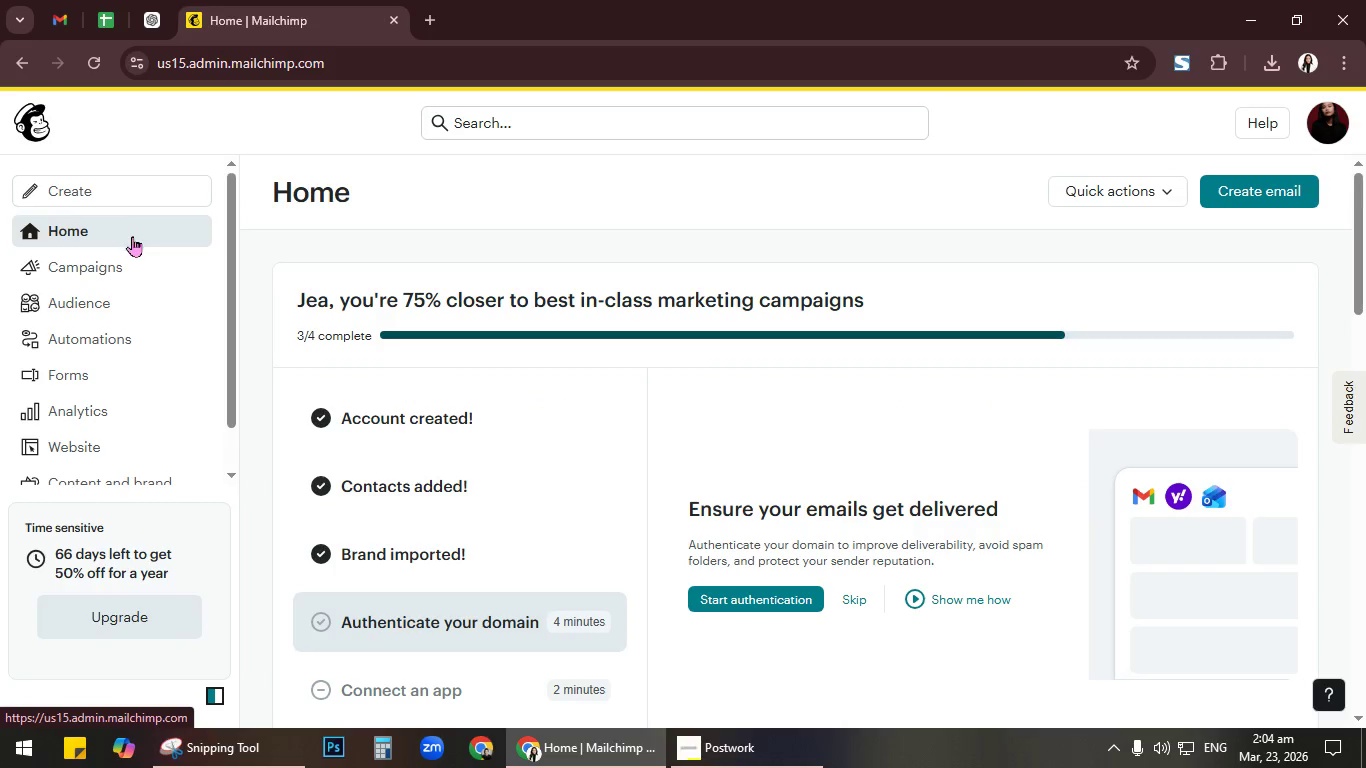 
left_click([132, 268])
 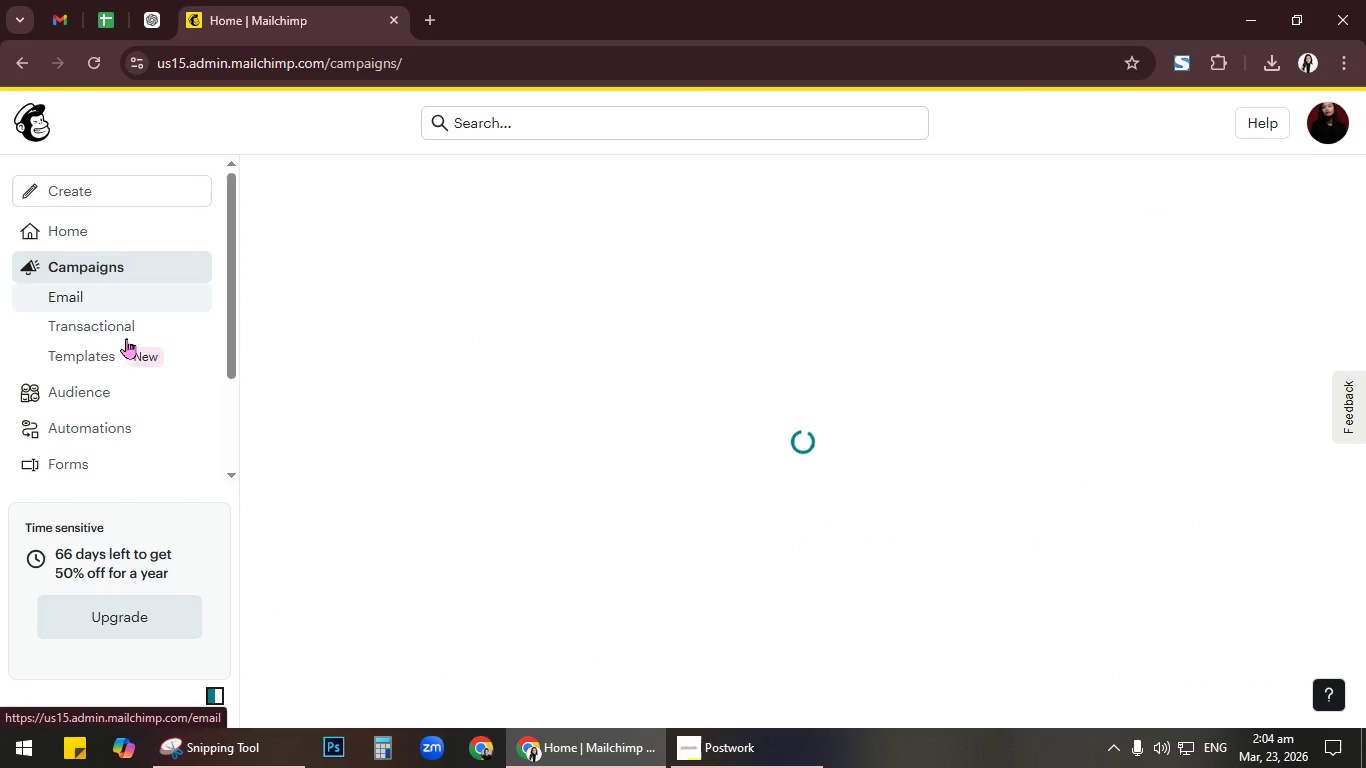 
left_click([124, 352])
 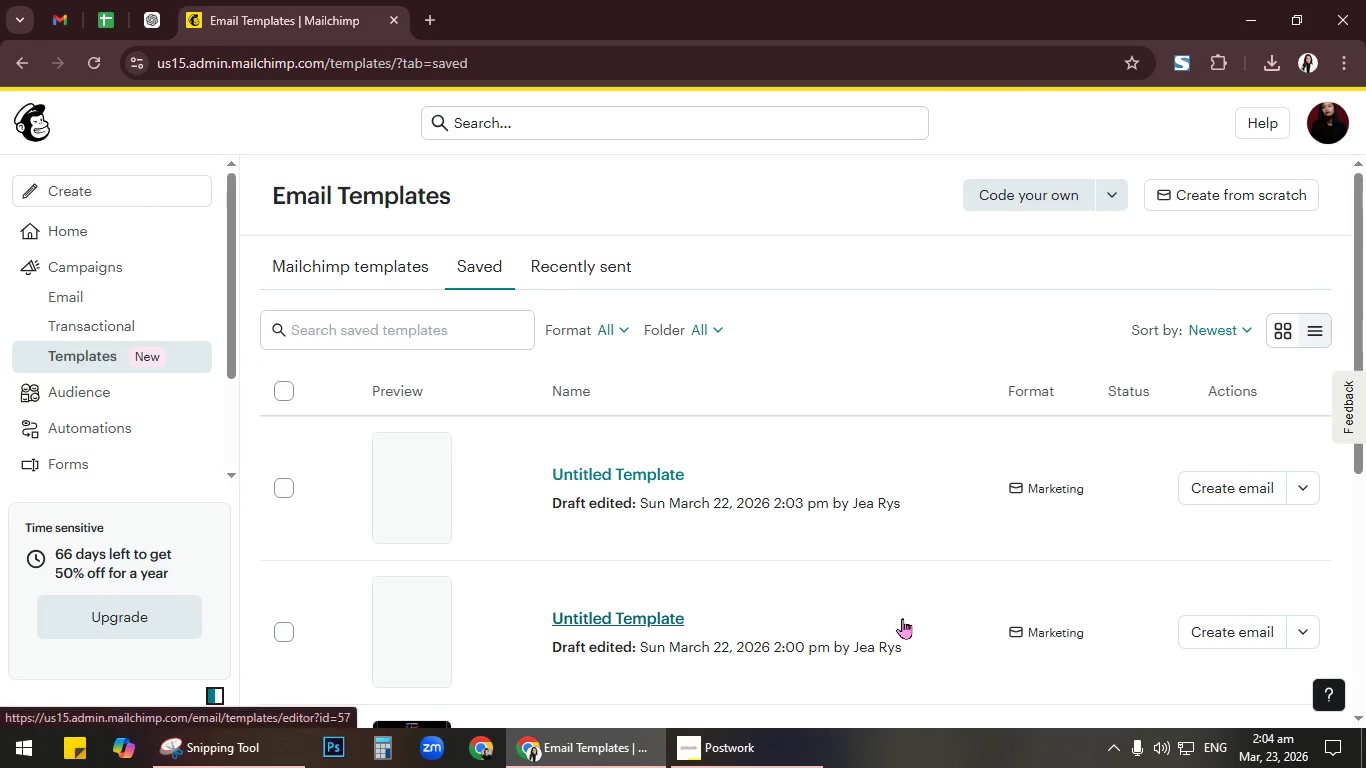 
wait(7.73)
 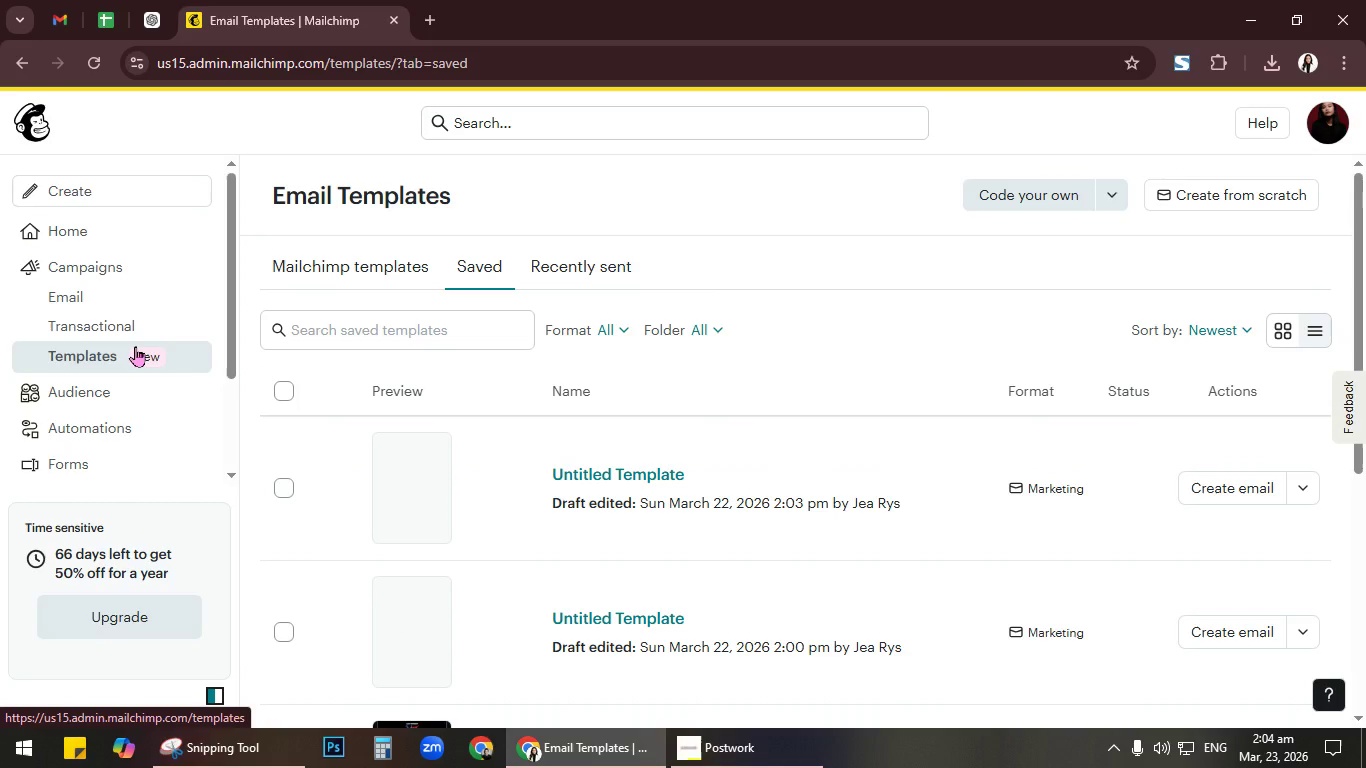 
scroll: coordinate [1018, 551], scroll_direction: down, amount: 2.0
 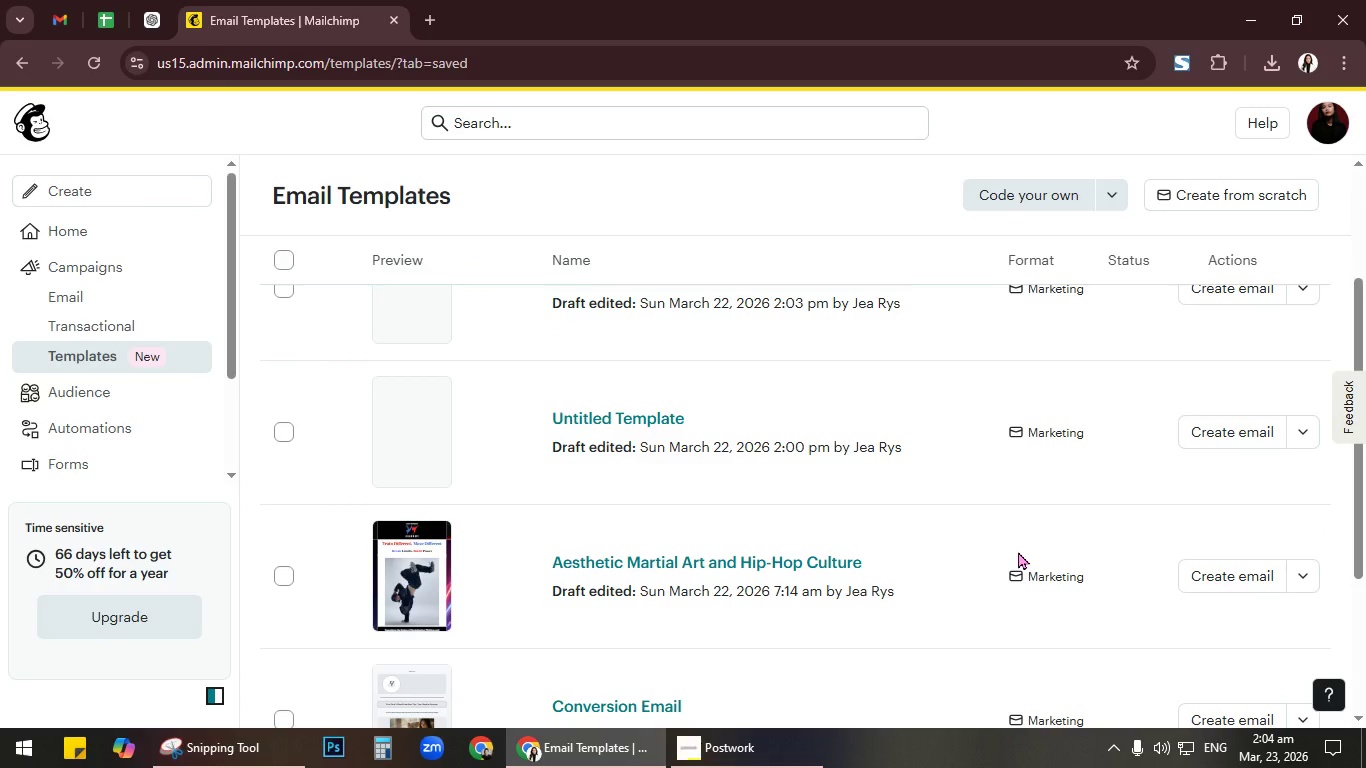 
scroll: coordinate [1018, 551], scroll_direction: up, amount: 1.0
 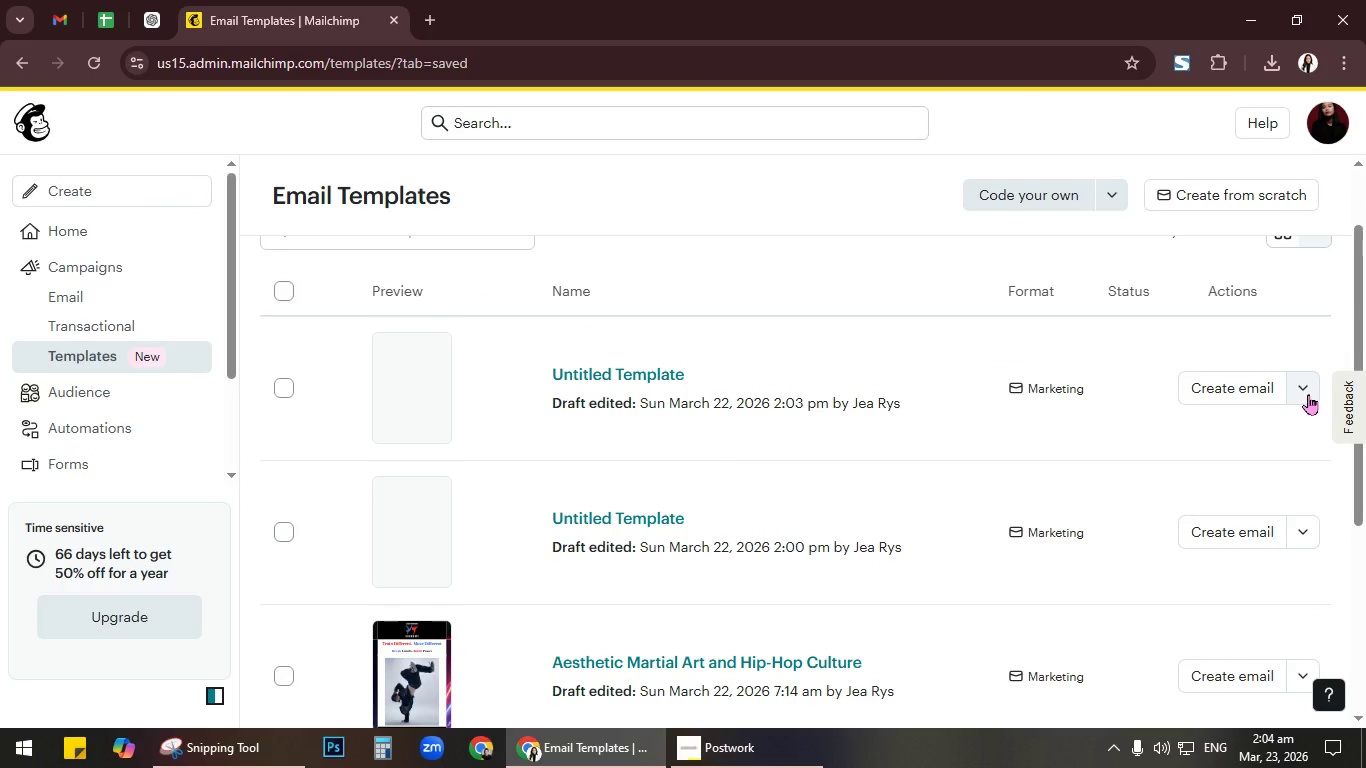 
left_click([1306, 394])
 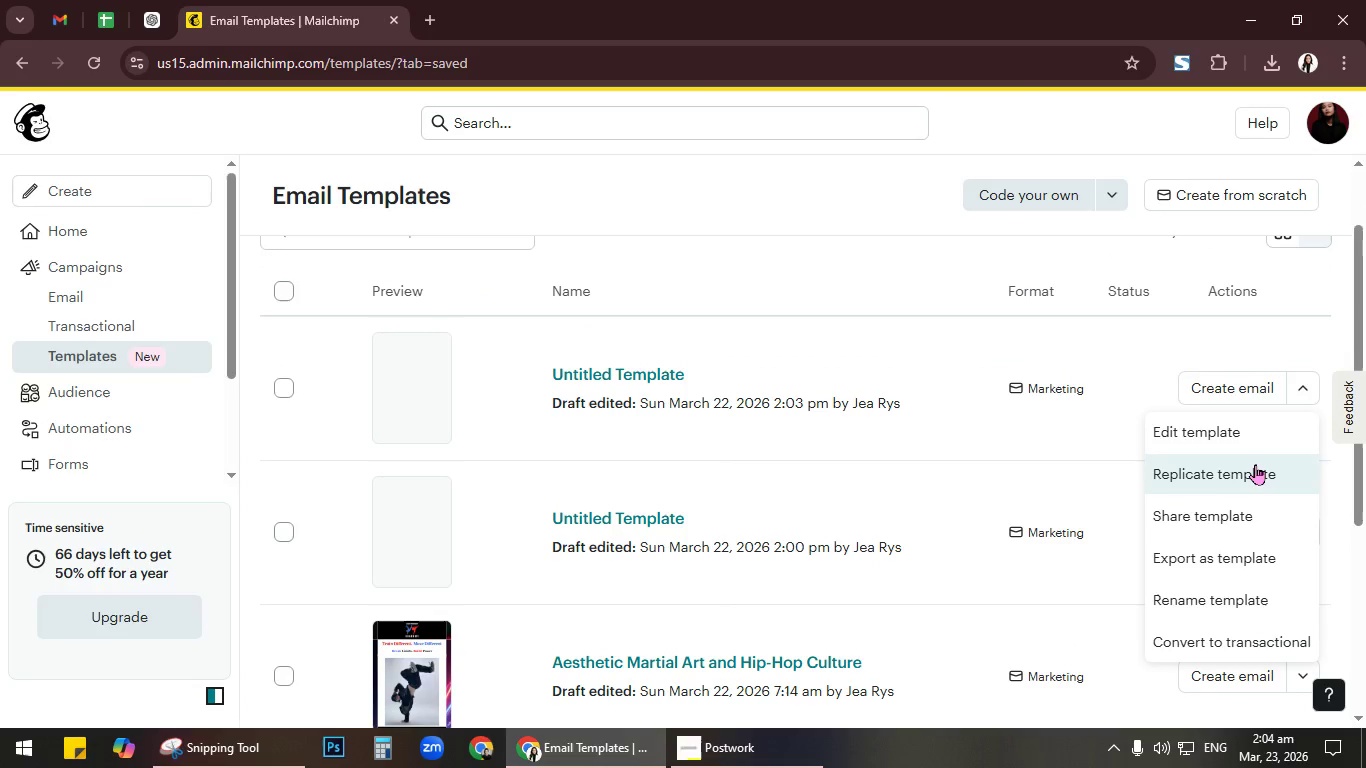 
scroll: coordinate [1267, 592], scroll_direction: down, amount: 2.0
 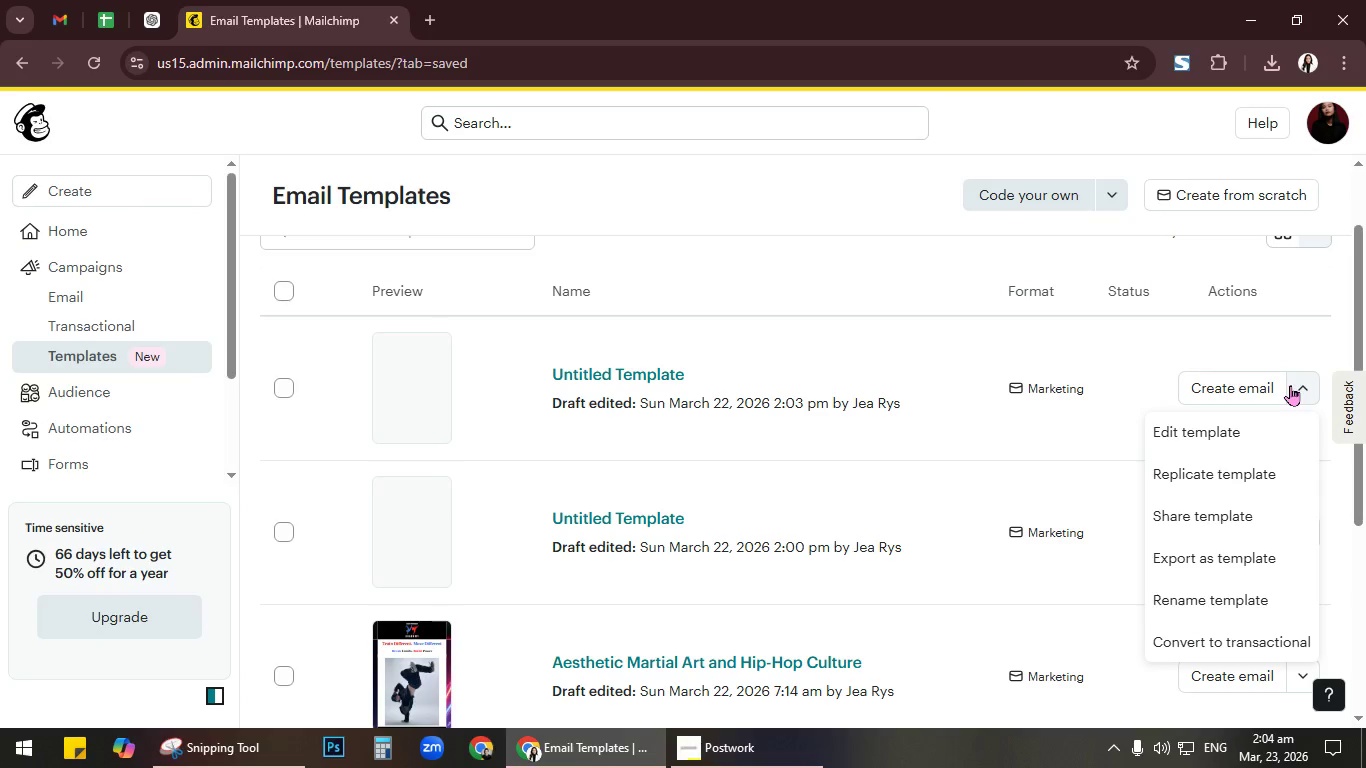 
left_click([285, 389])
 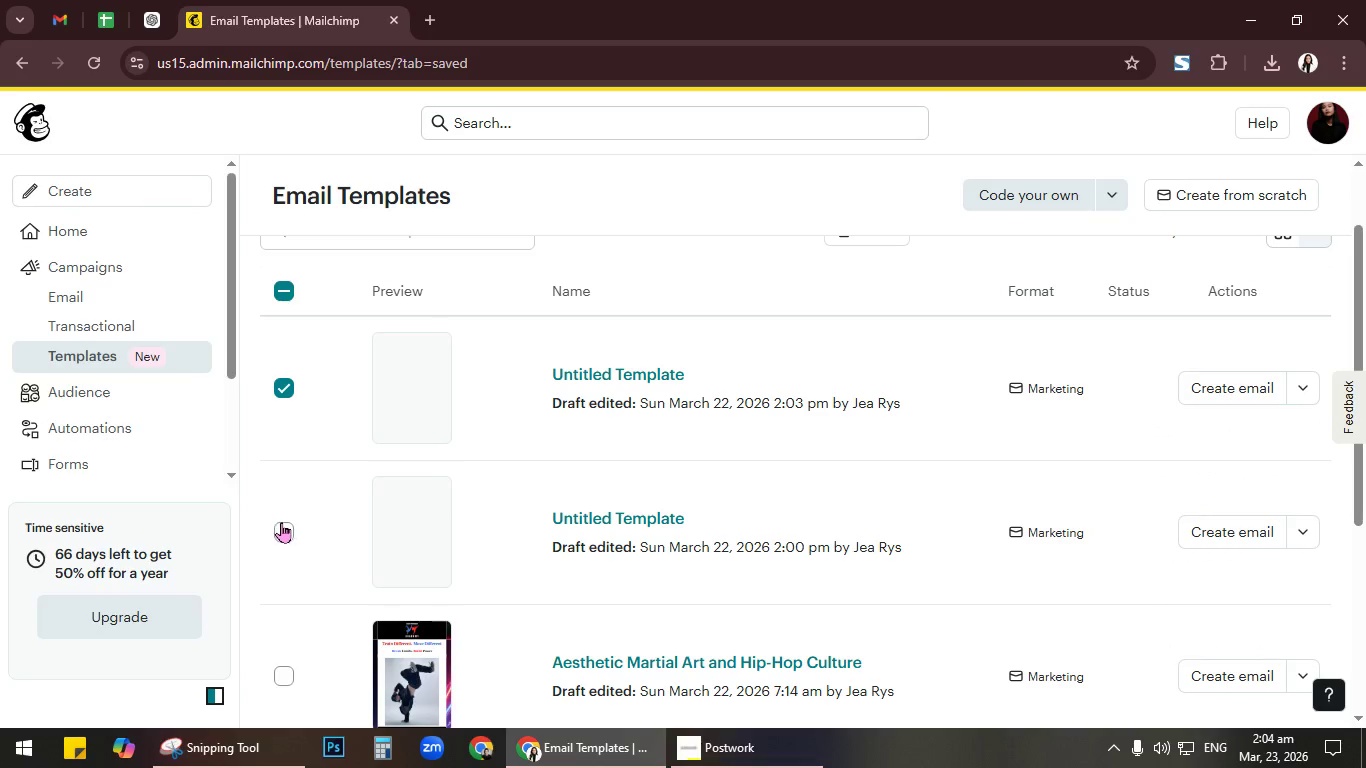 
left_click([283, 525])
 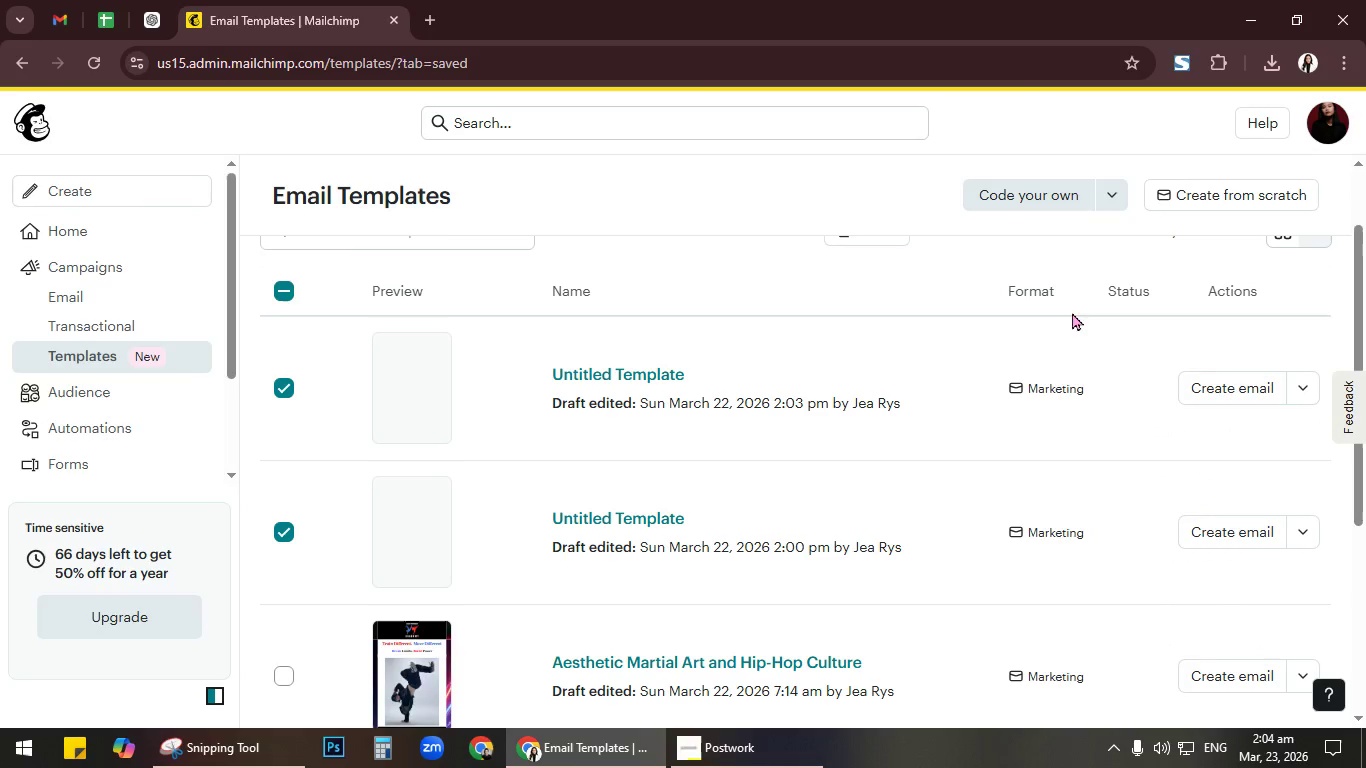 
scroll: coordinate [1062, 341], scroll_direction: up, amount: 2.0
 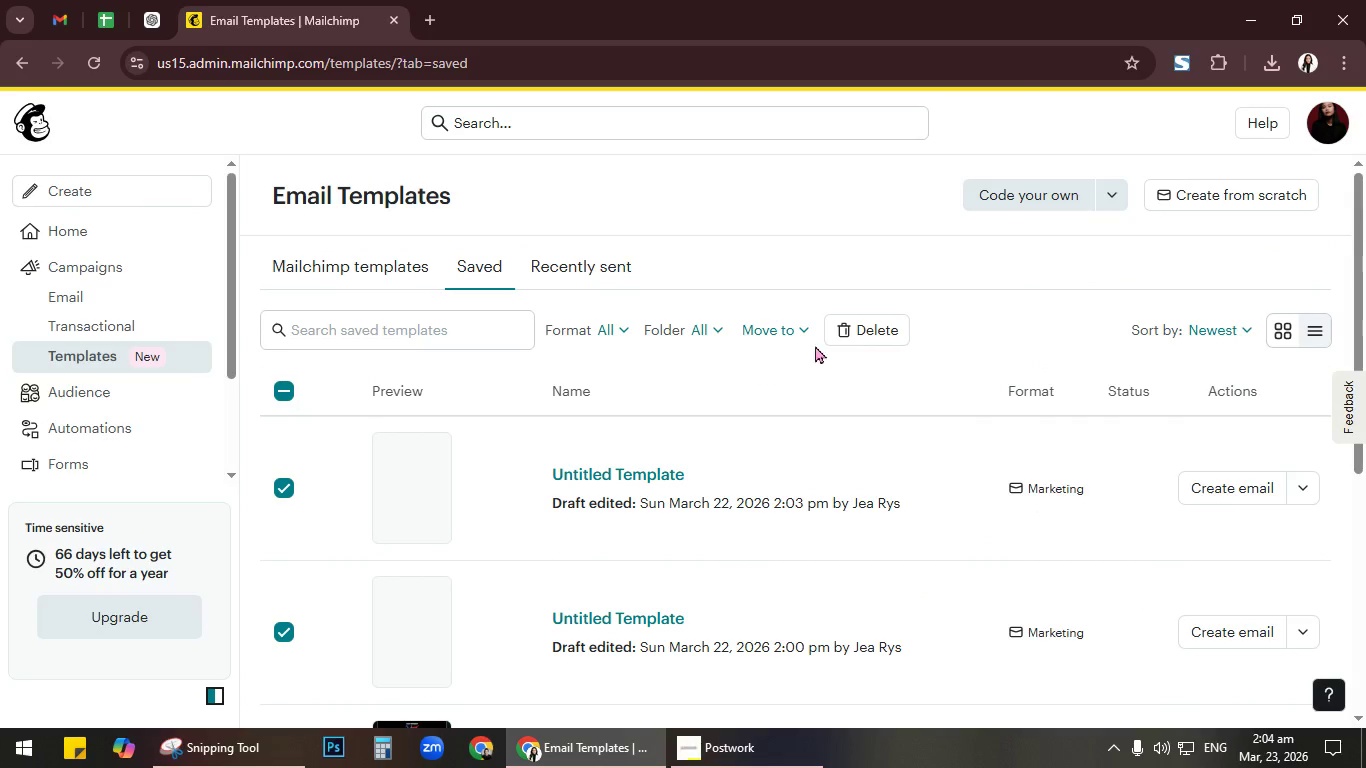 
left_click([881, 331])
 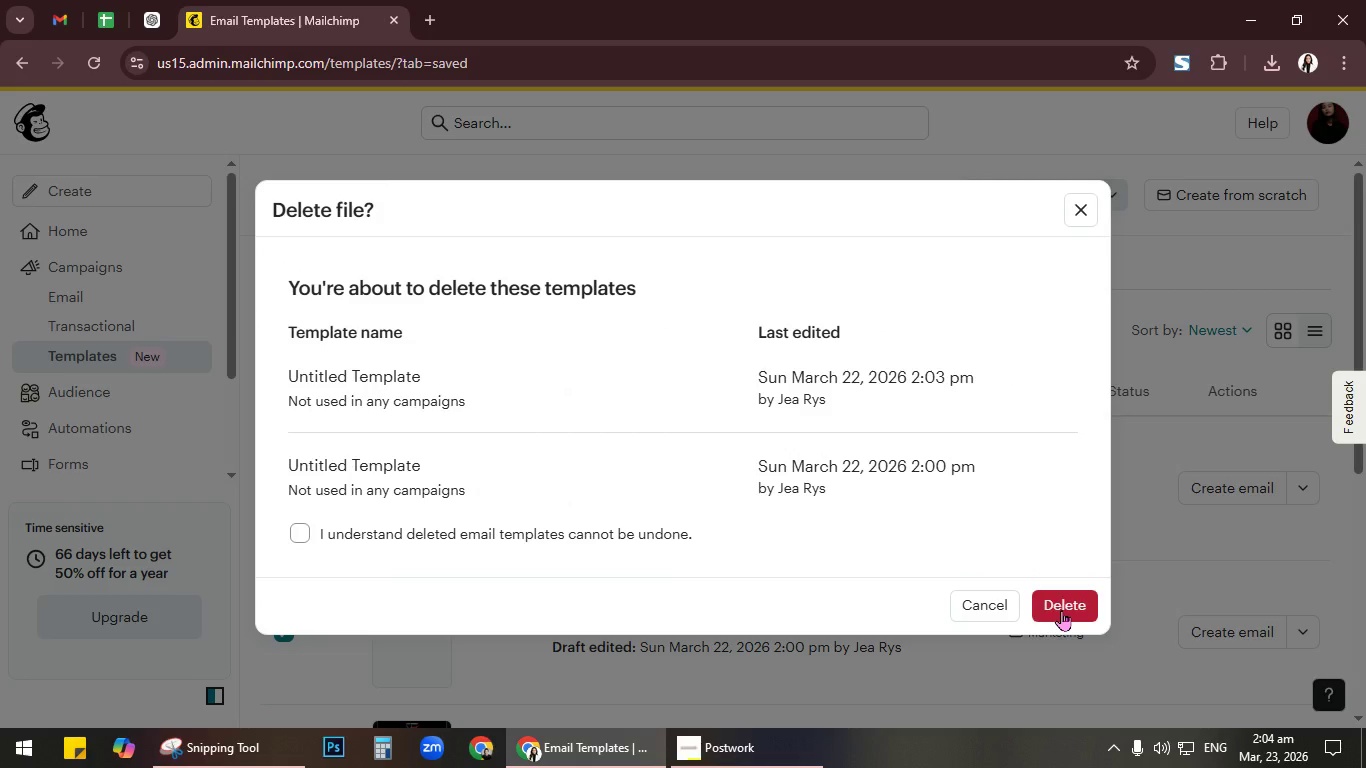 
left_click([1061, 610])
 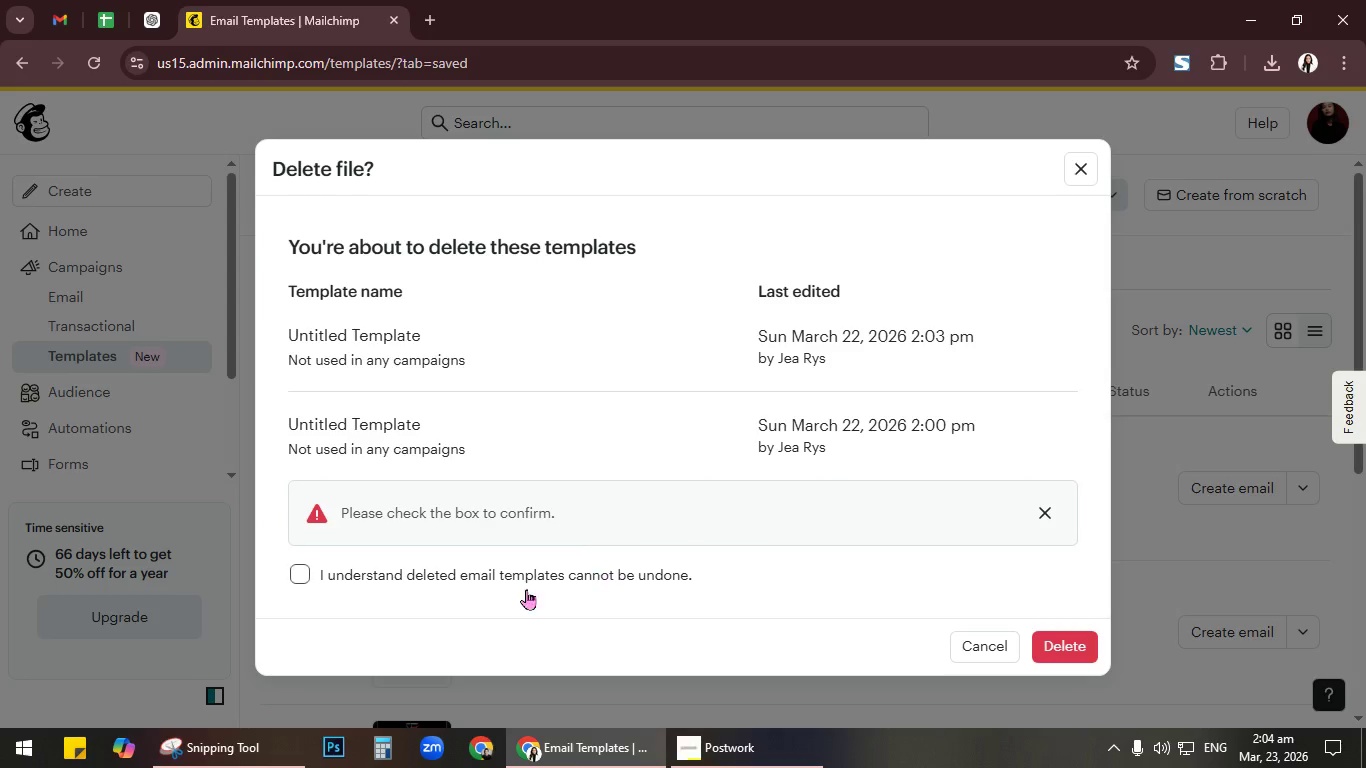 
left_click([306, 572])
 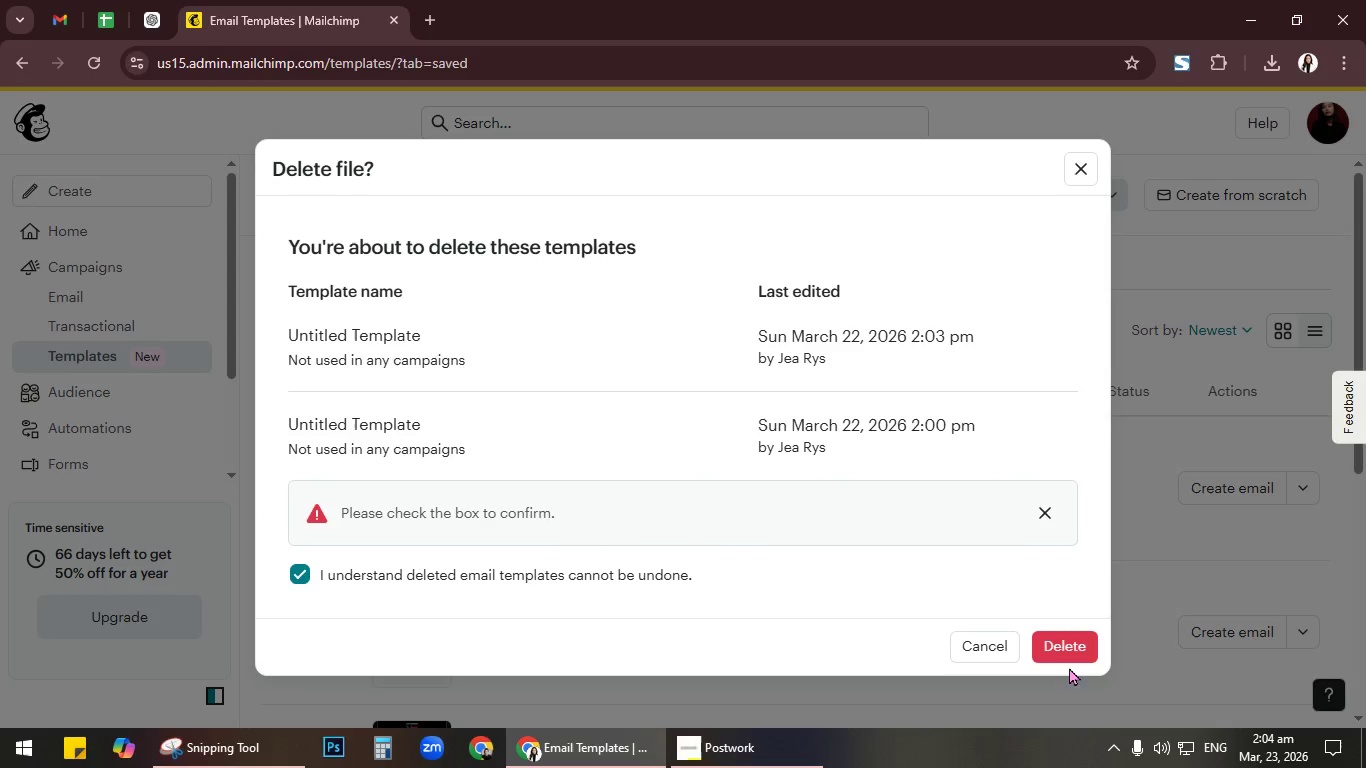 
left_click([1073, 646])
 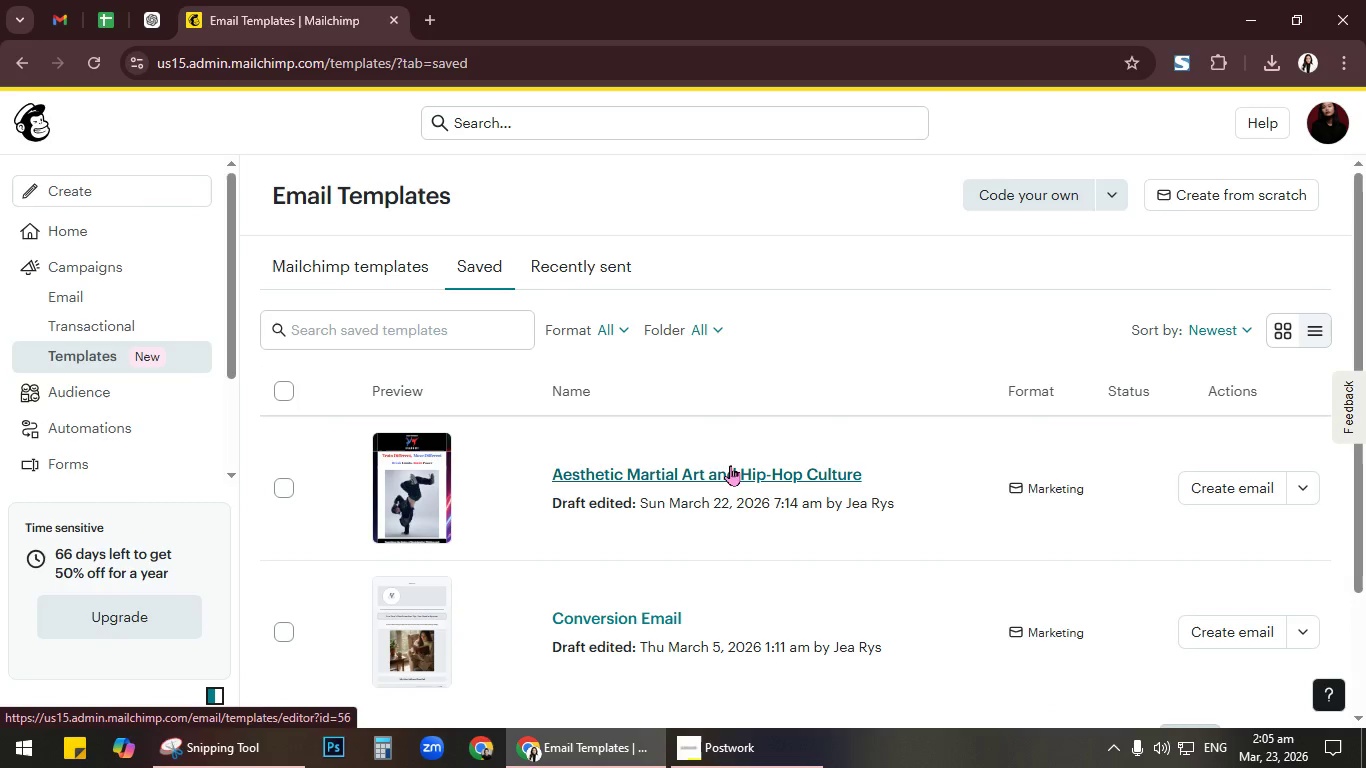 
wait(10.64)
 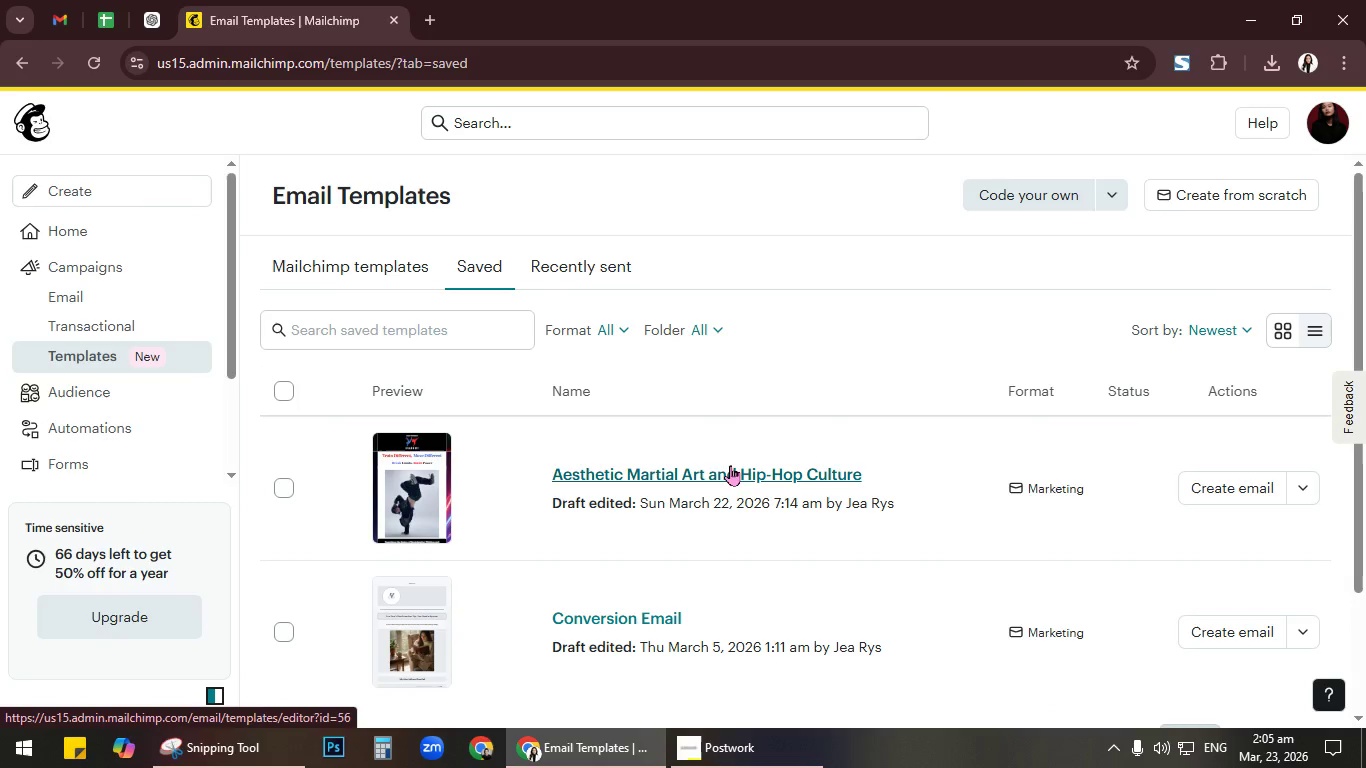 
left_click([150, 297])
 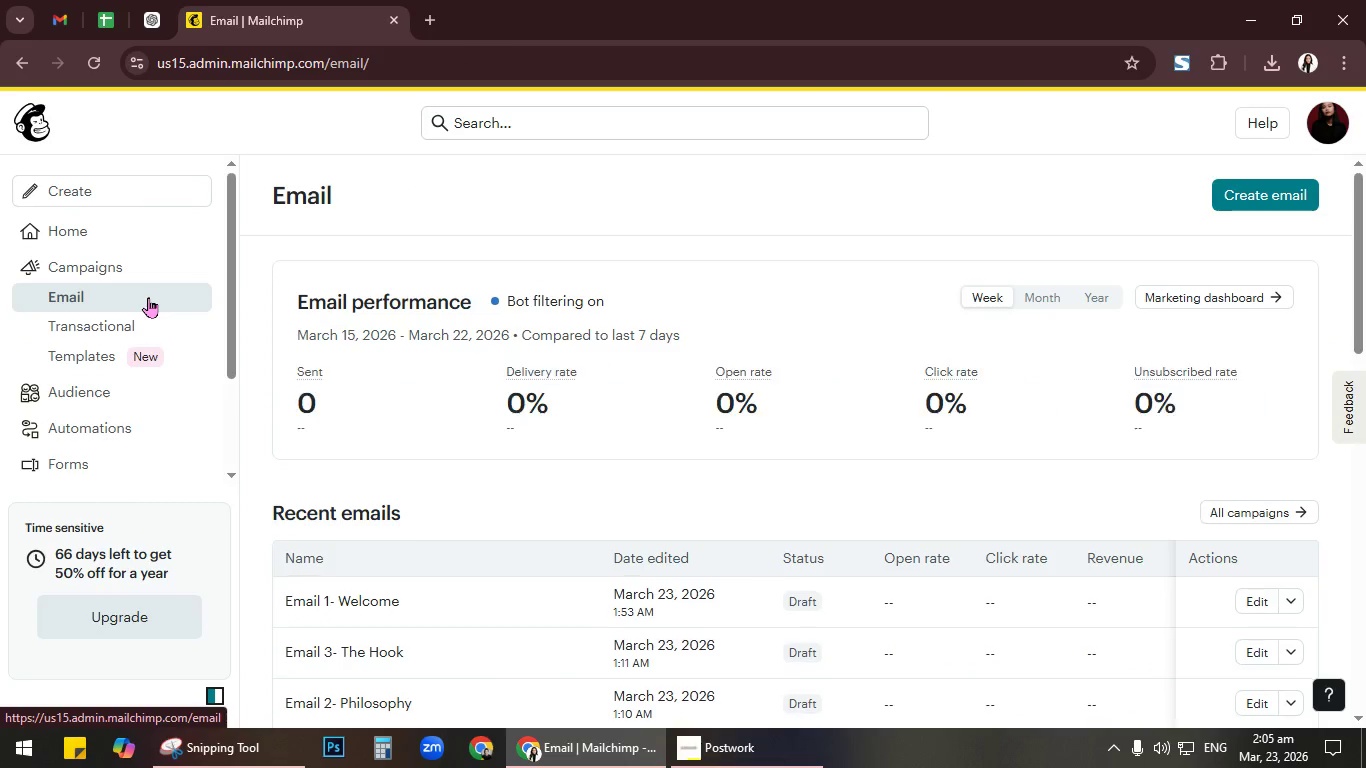 
wait(6.23)
 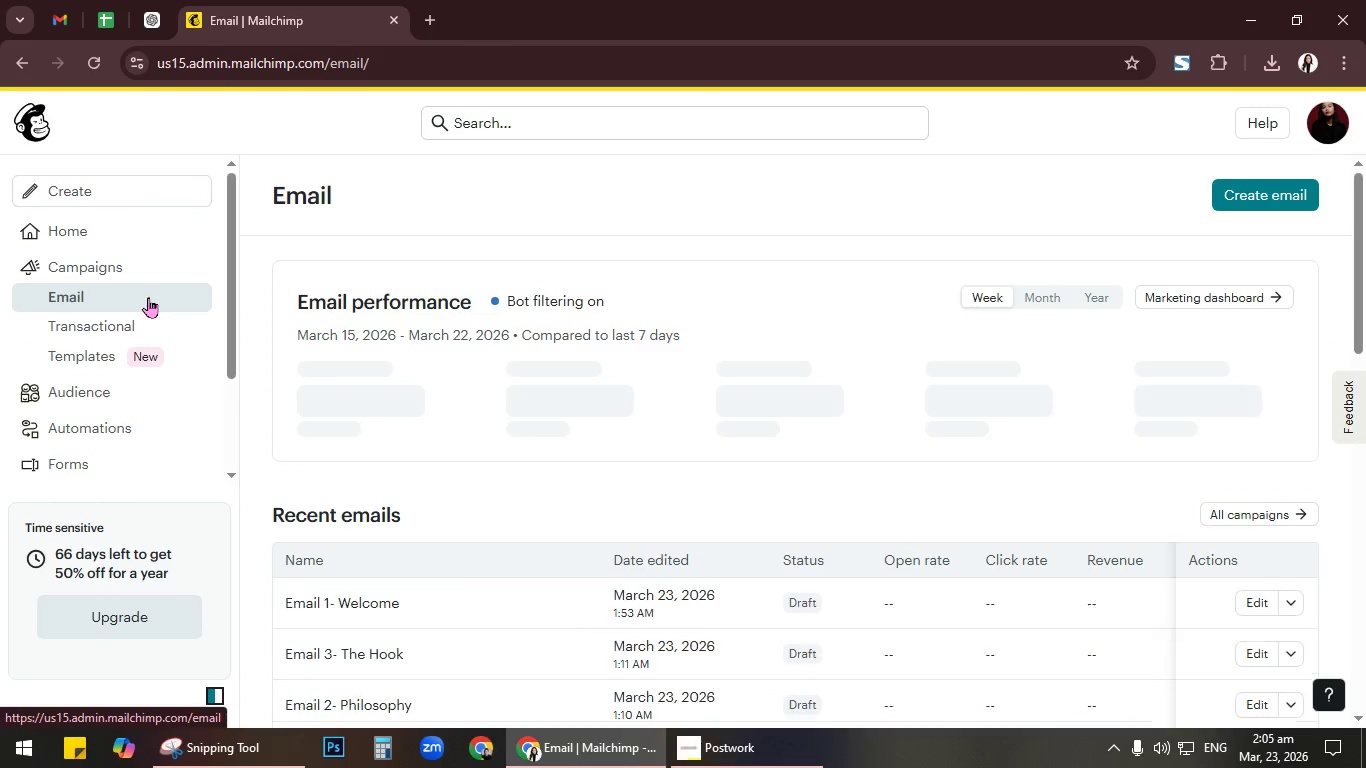 
scroll: coordinate [575, 406], scroll_direction: down, amount: 2.0
 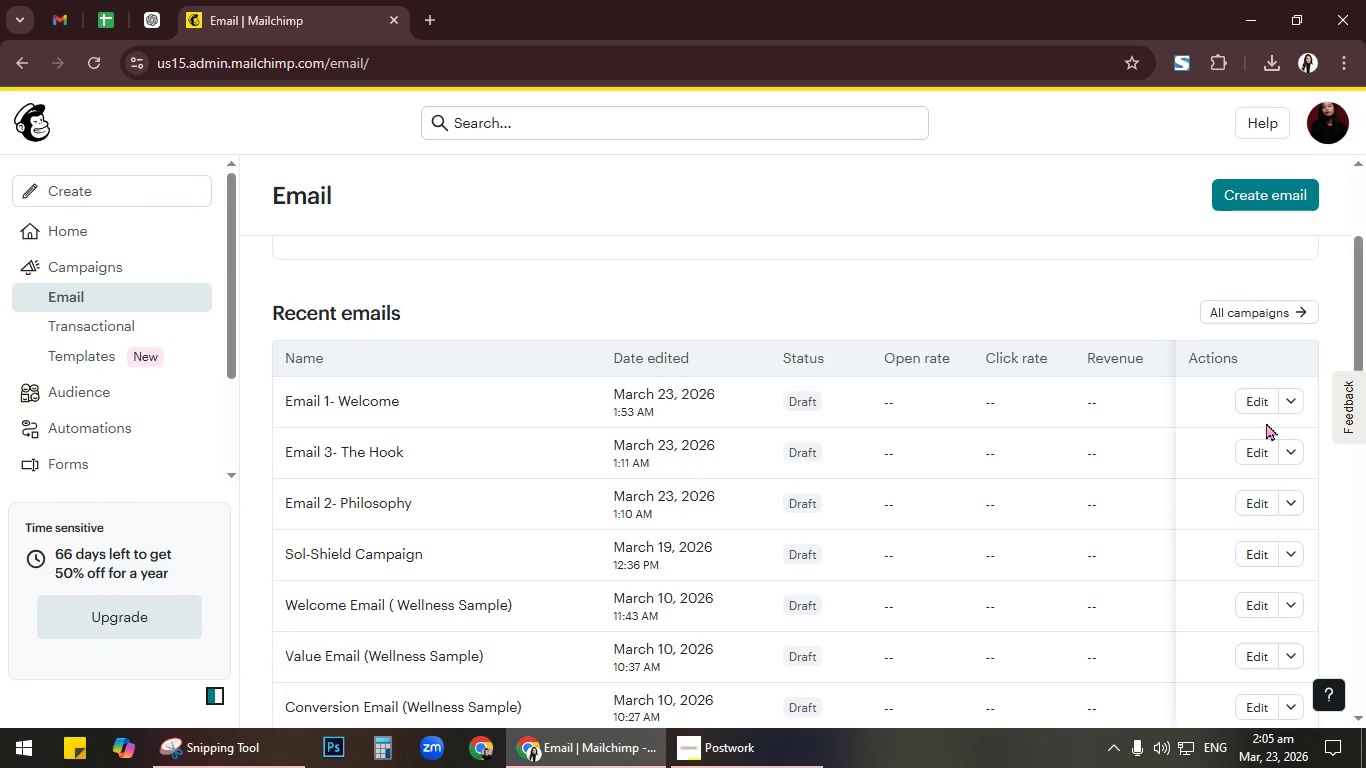 
wait(5.3)
 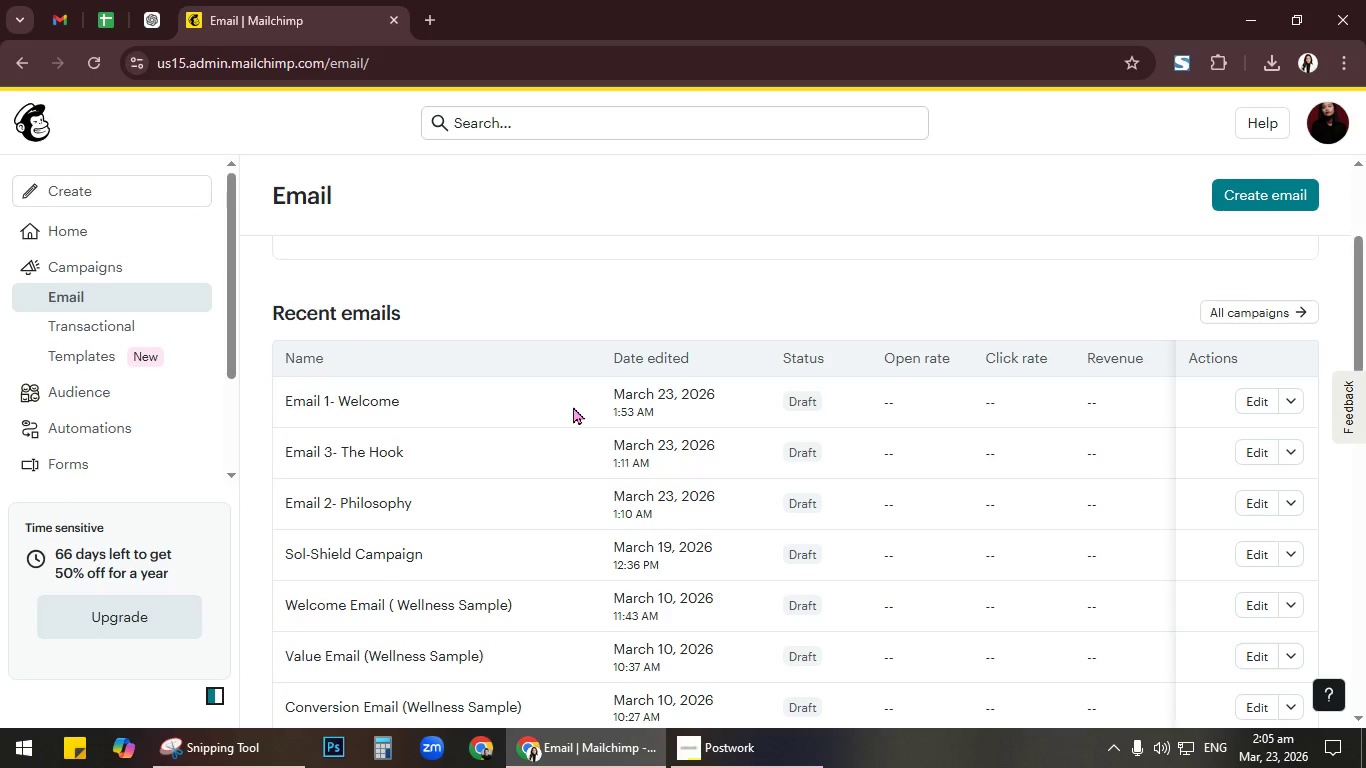 
left_click([361, 399])
 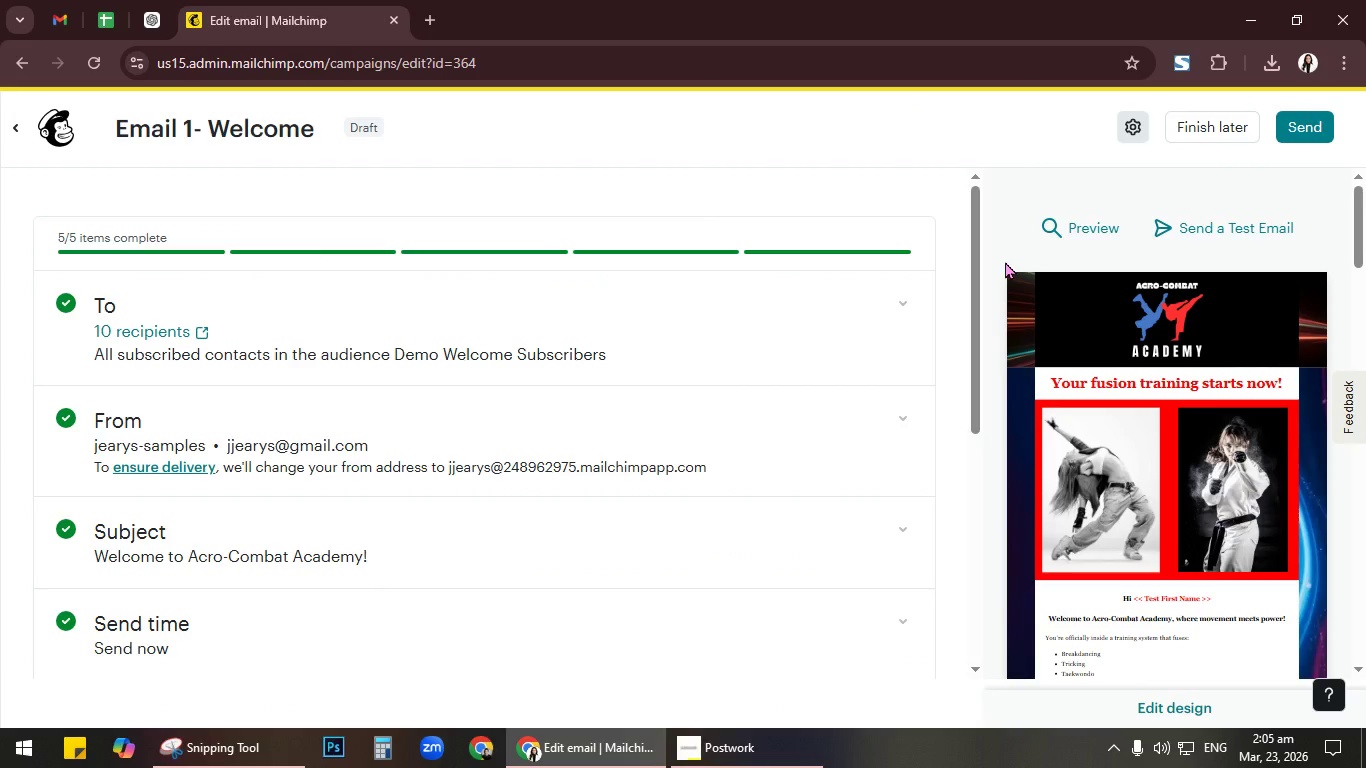 
wait(7.81)
 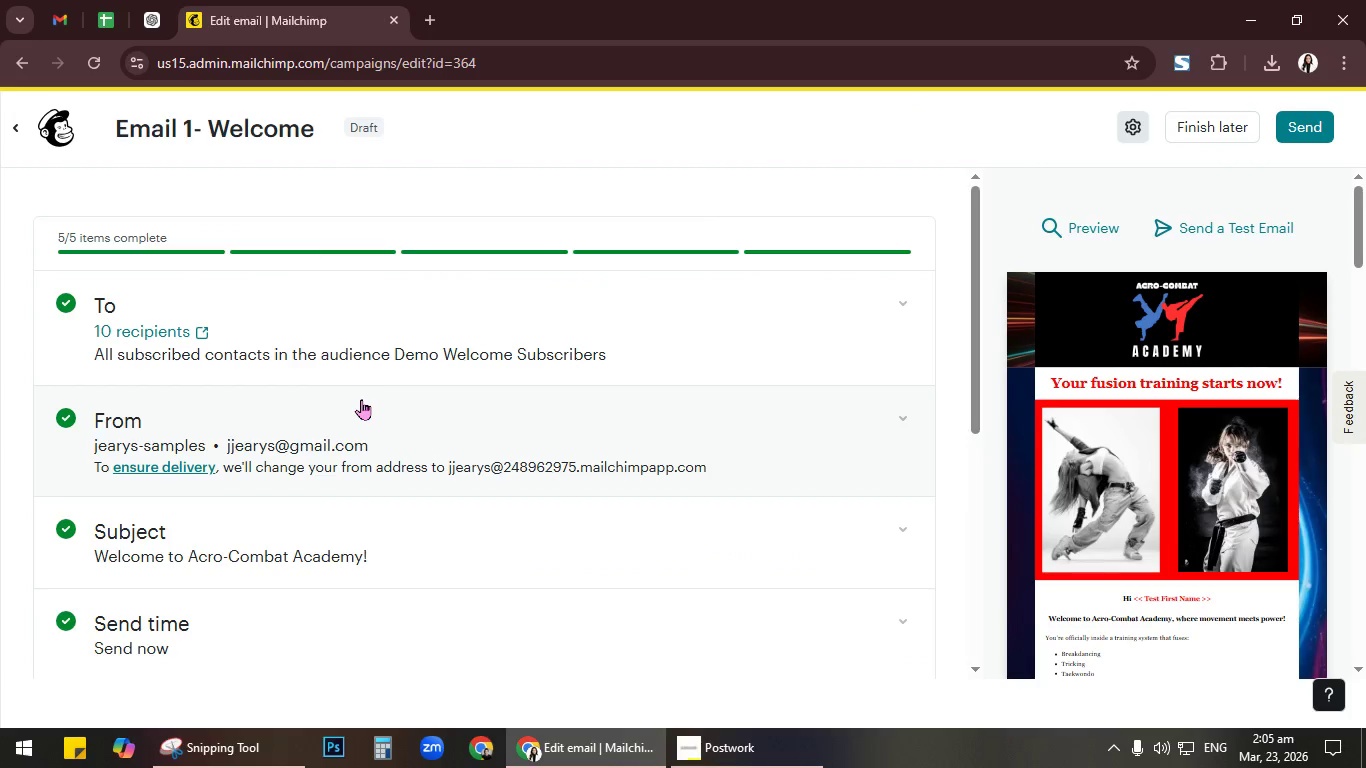 
left_click([1133, 131])
 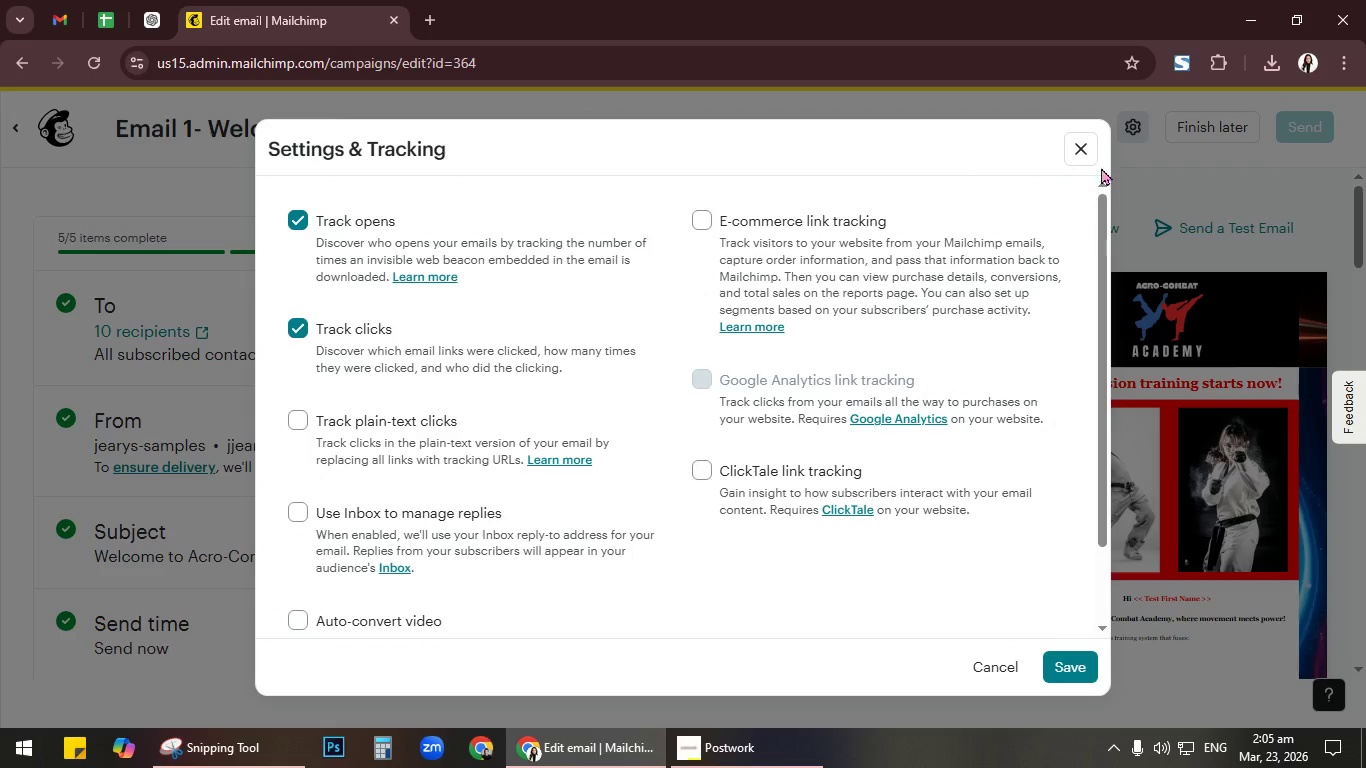 
left_click([1077, 159])
 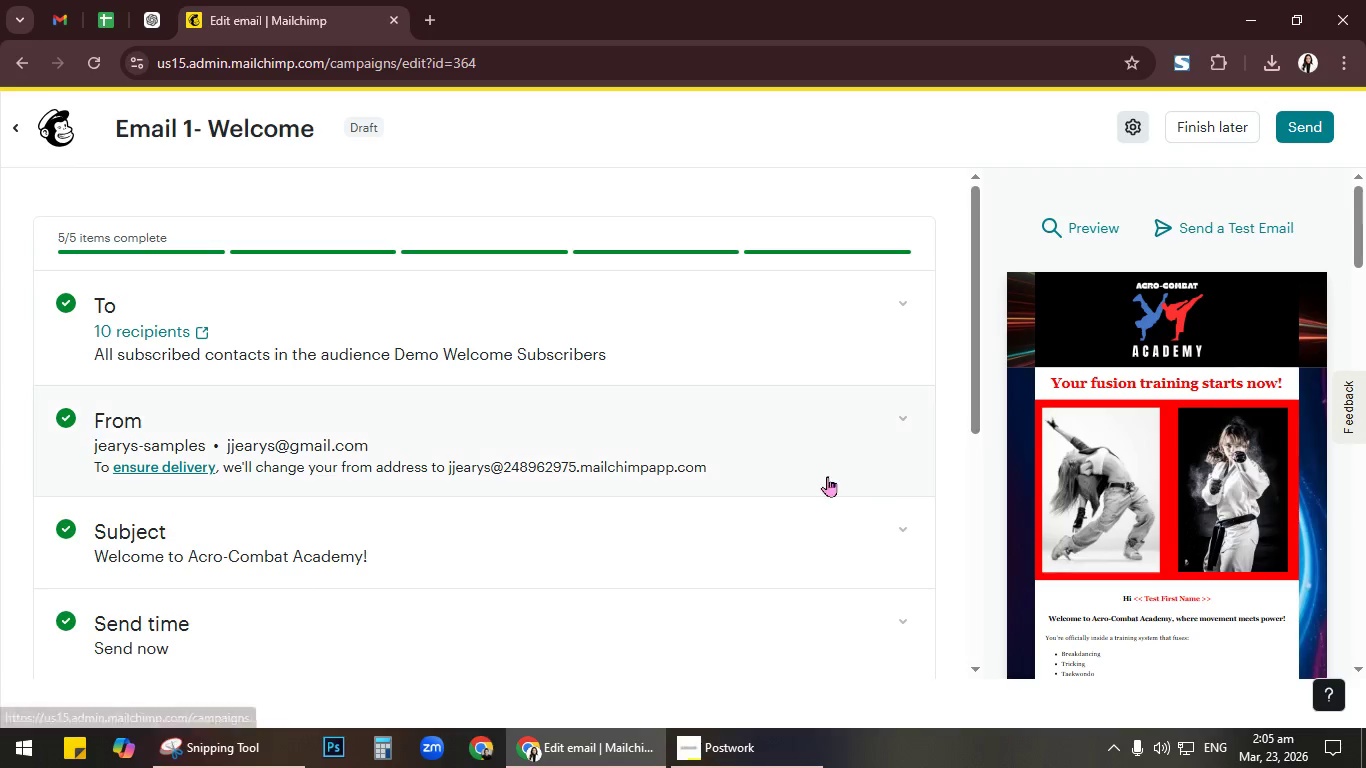 
scroll: coordinate [826, 474], scroll_direction: down, amount: 3.0
 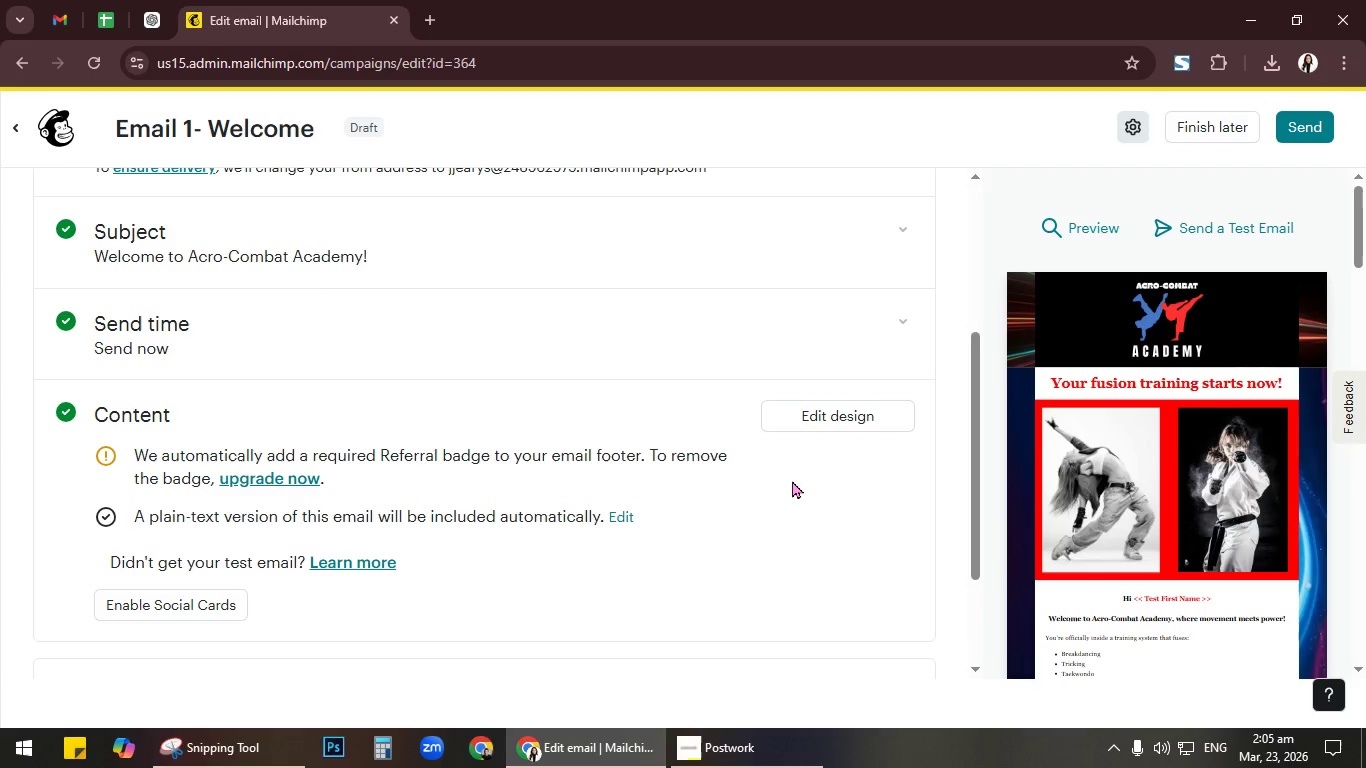 
wait(9.6)
 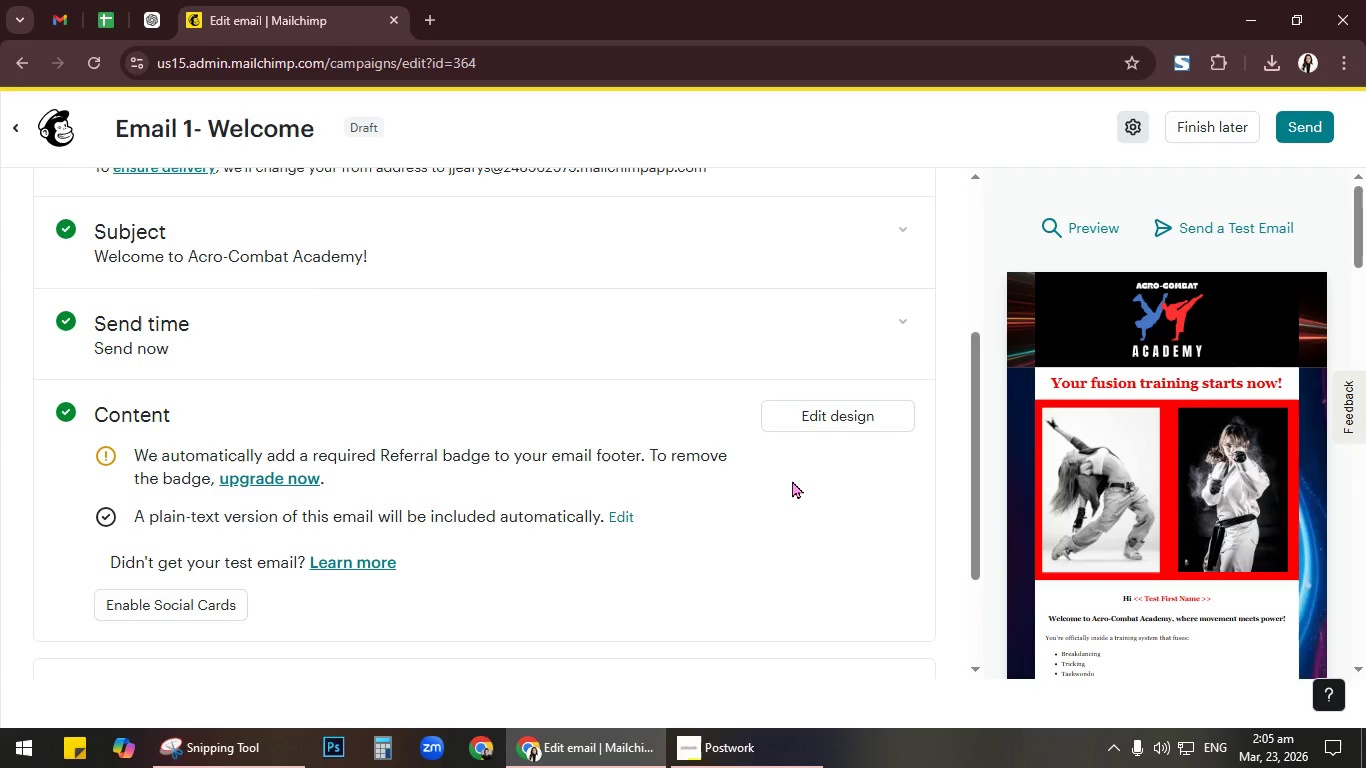 
scroll: coordinate [633, 422], scroll_direction: up, amount: 1.0
 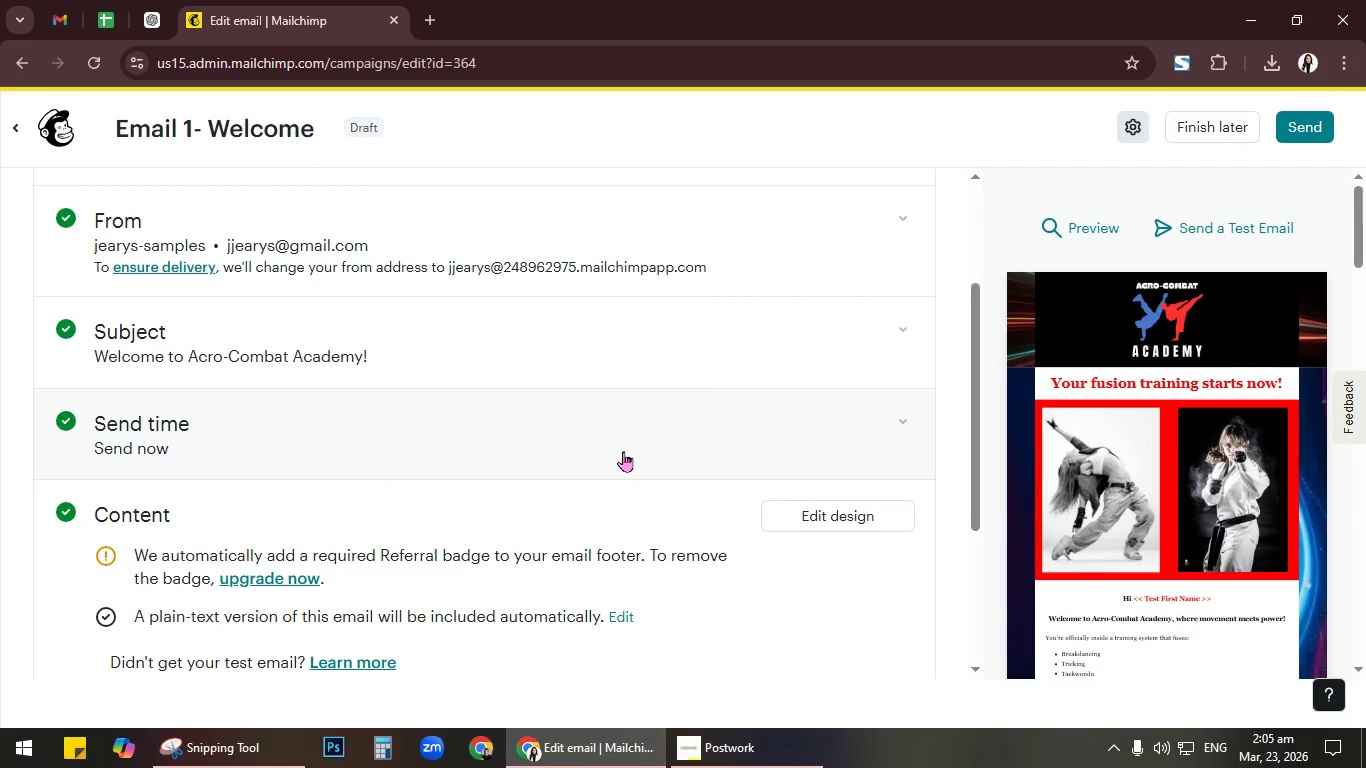 
left_click([623, 451])
 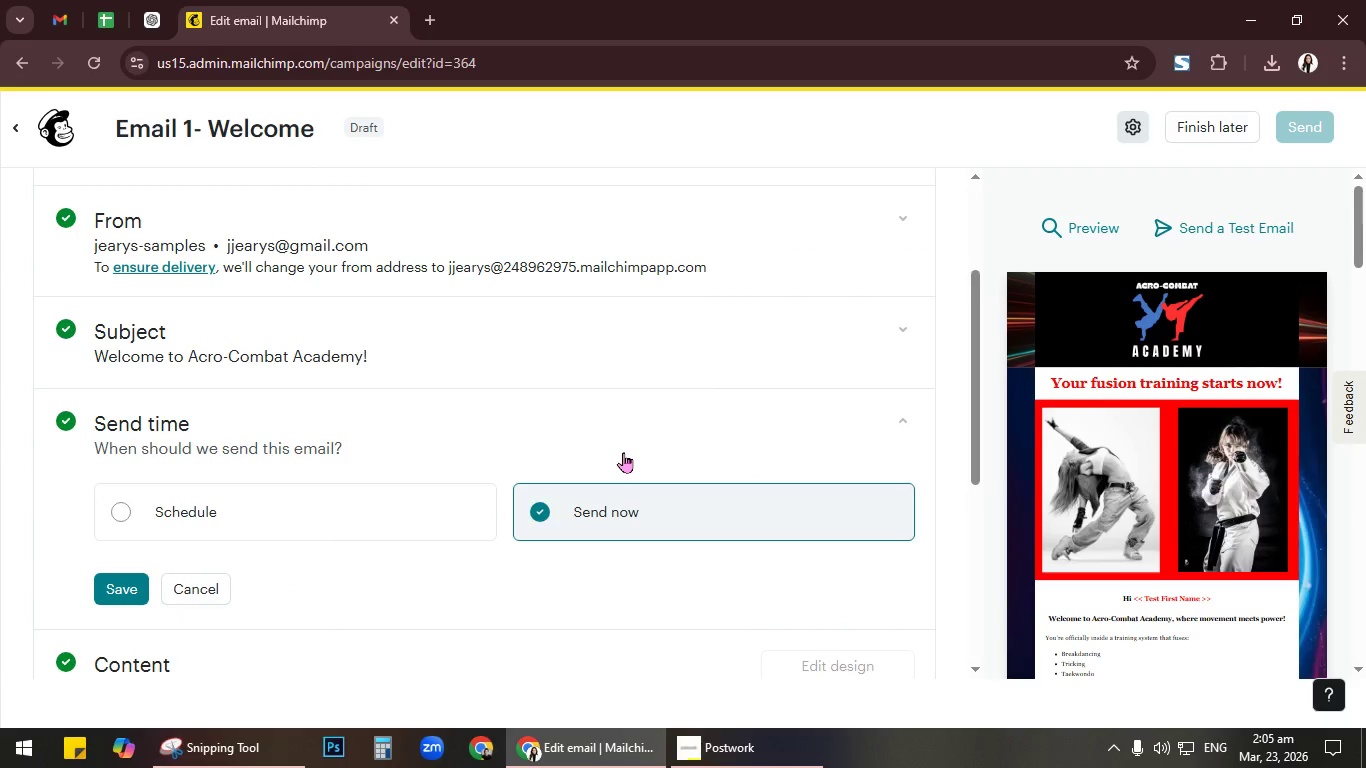 
left_click([623, 452])
 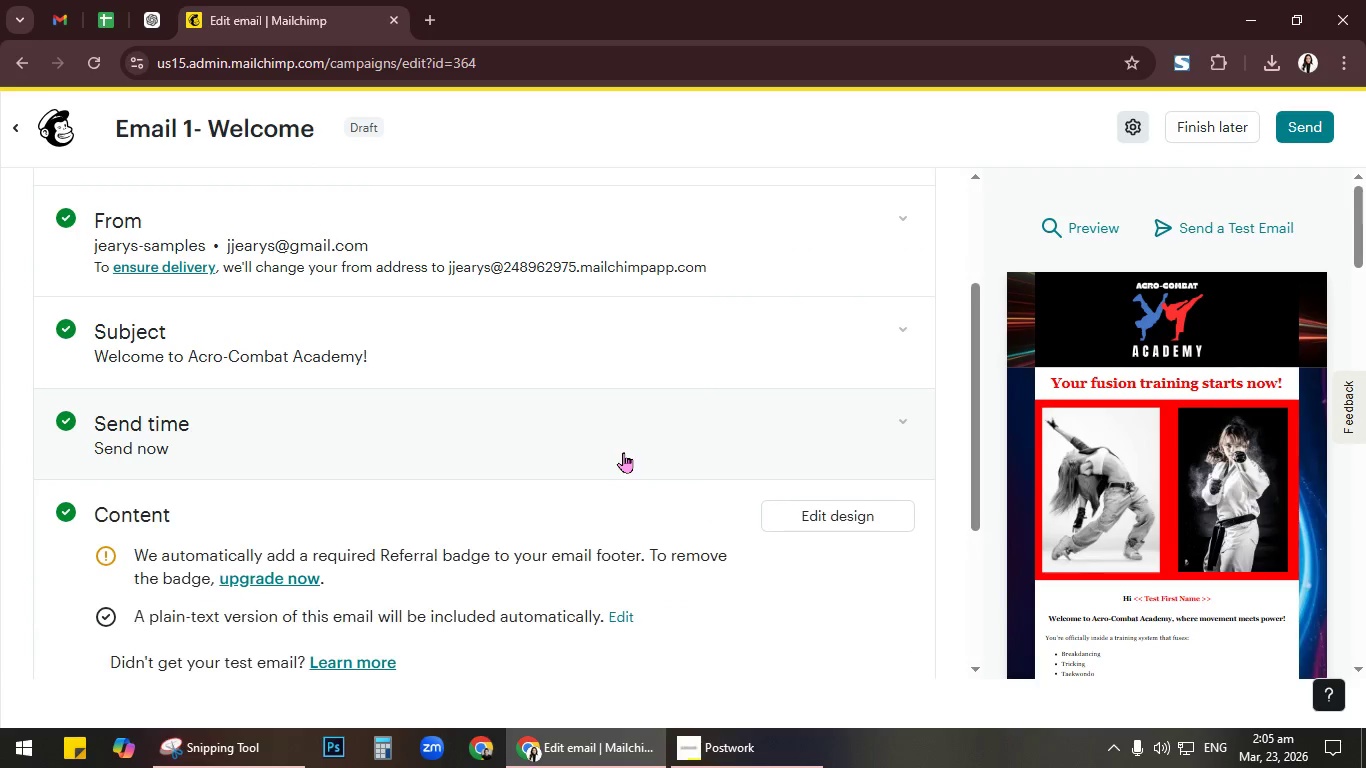 
scroll: coordinate [626, 452], scroll_direction: down, amount: 4.0
 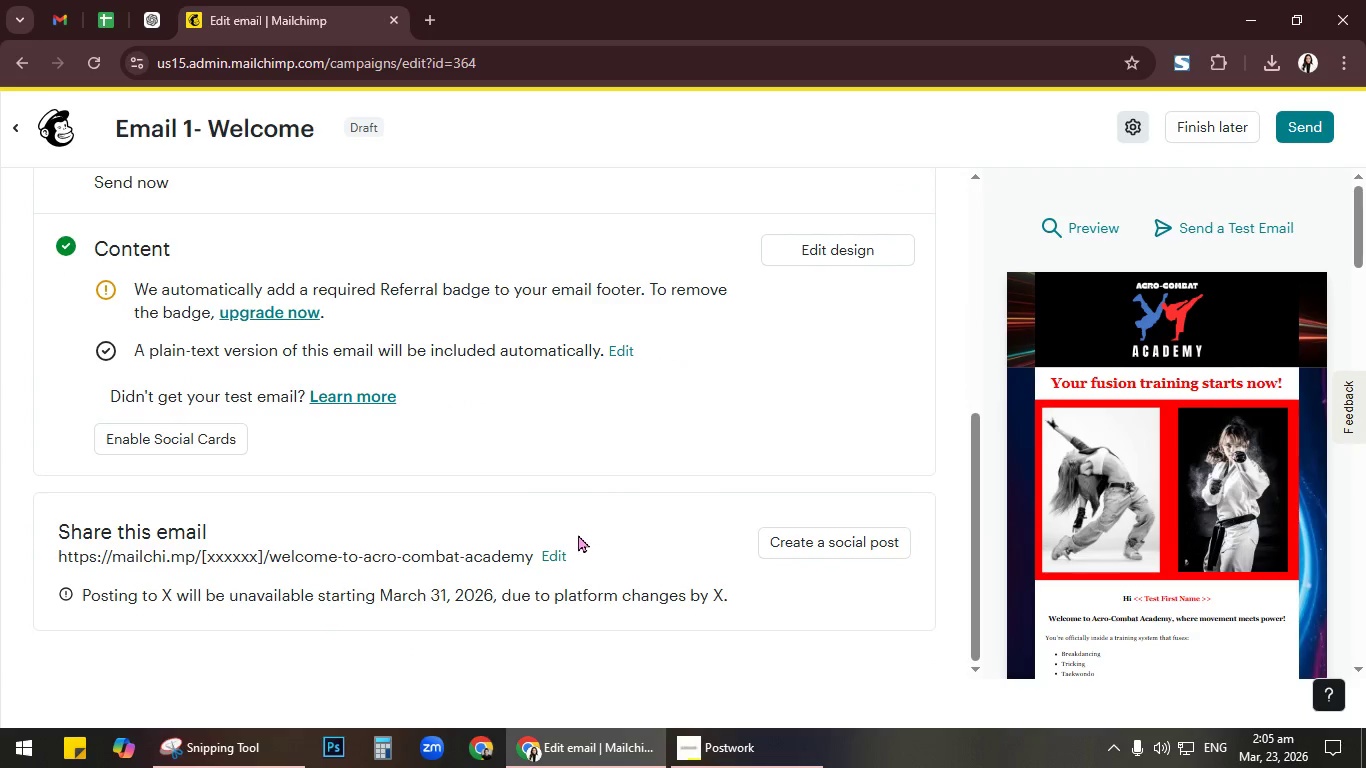 
left_click([559, 553])
 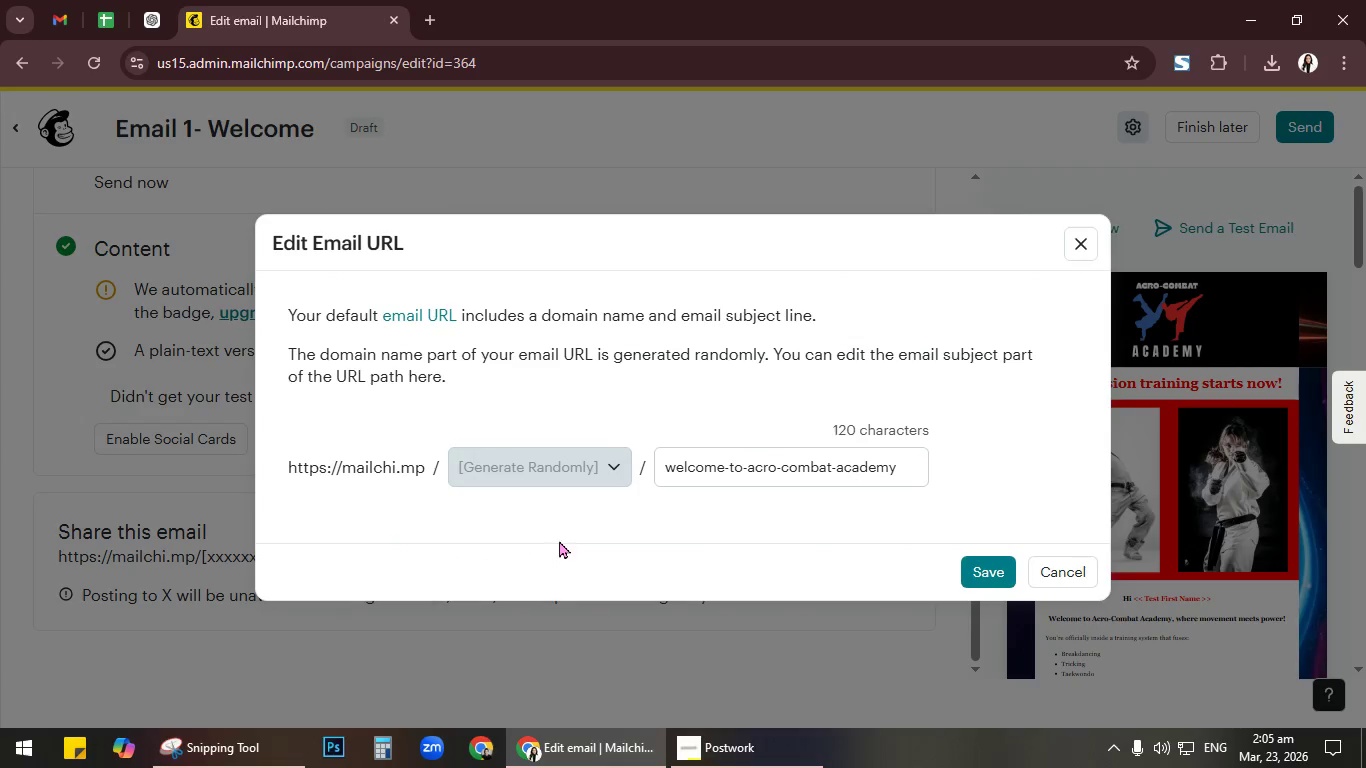 
wait(10.53)
 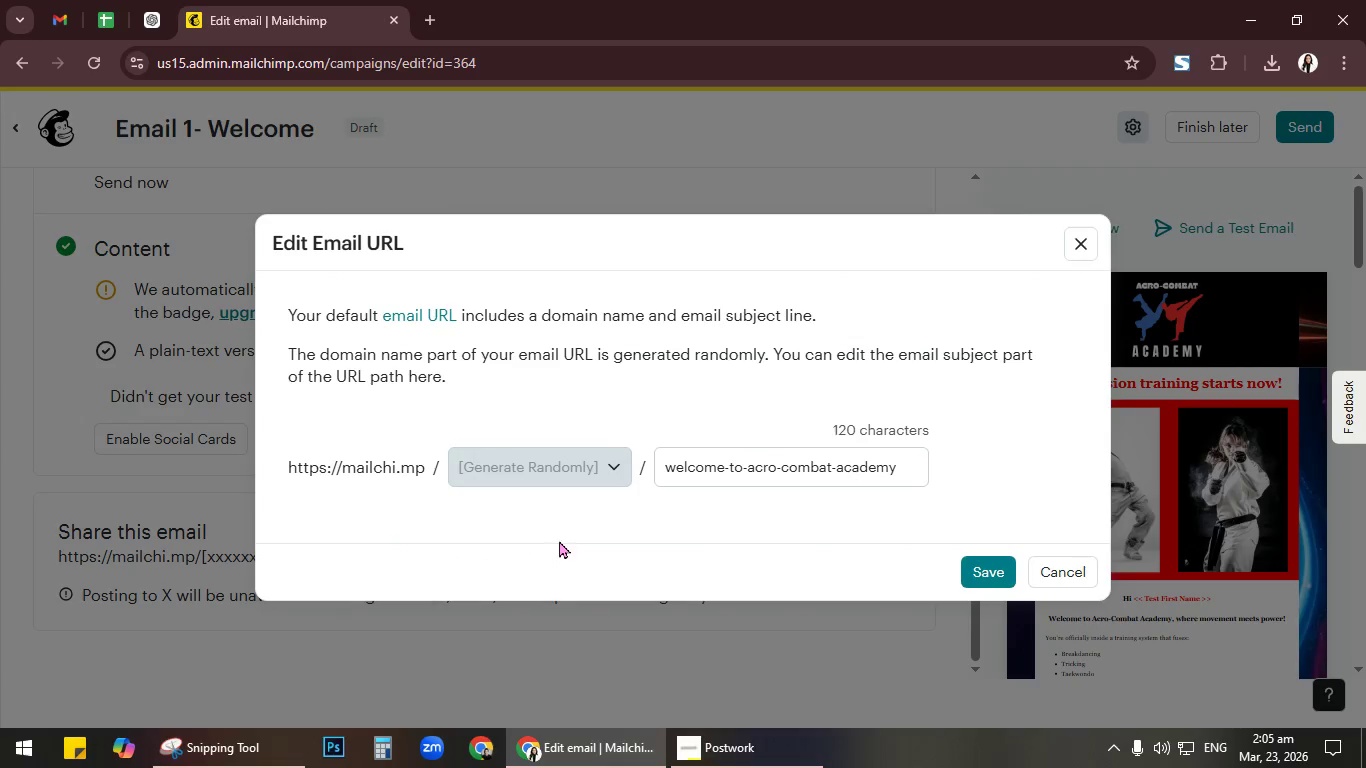 
left_click([1001, 566])
 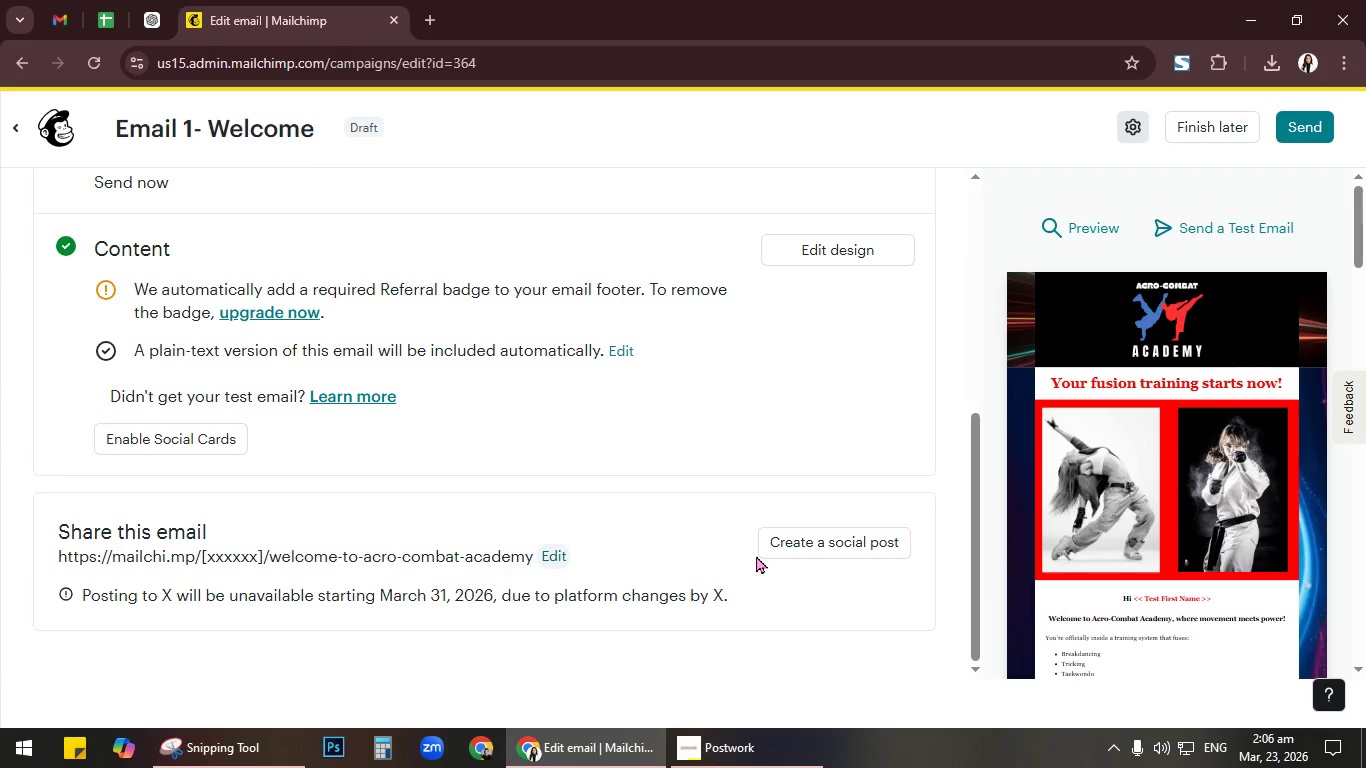 
wait(8.45)
 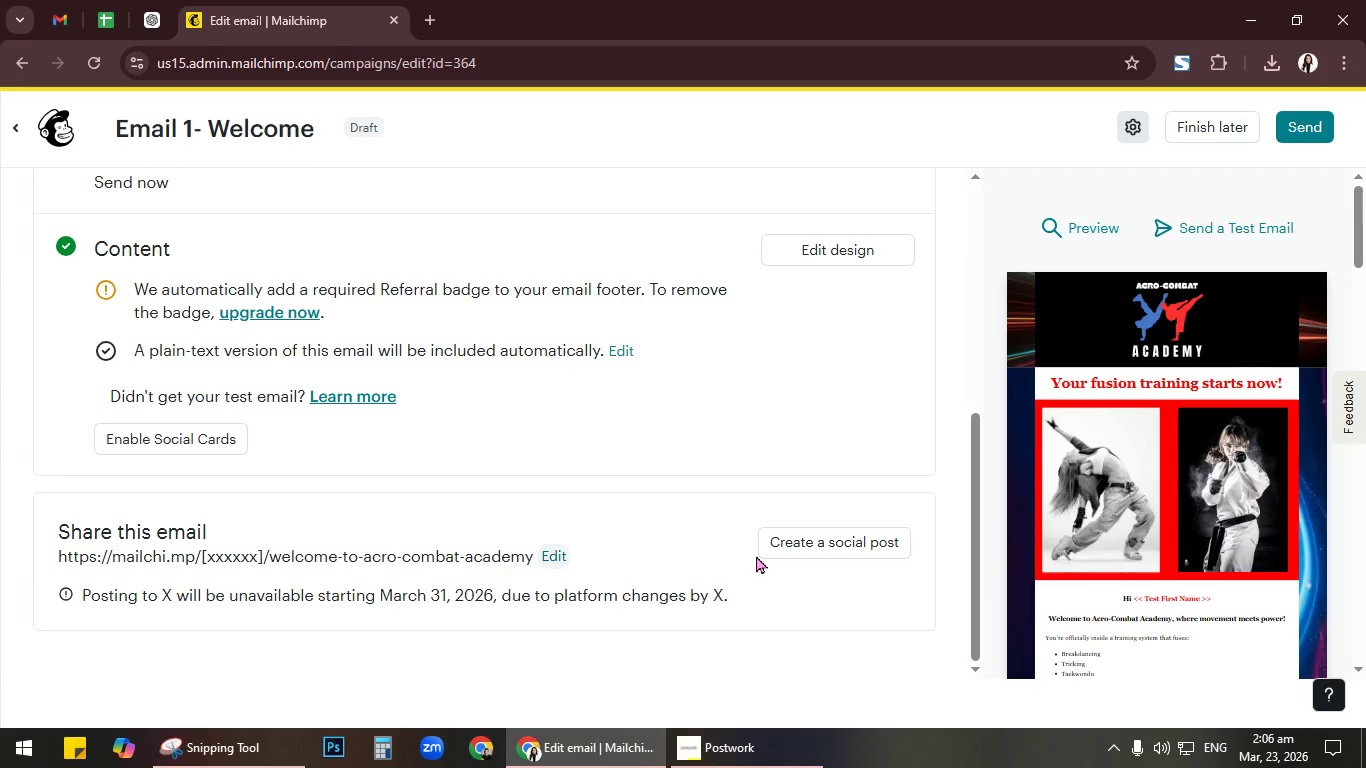 
left_click([555, 564])
 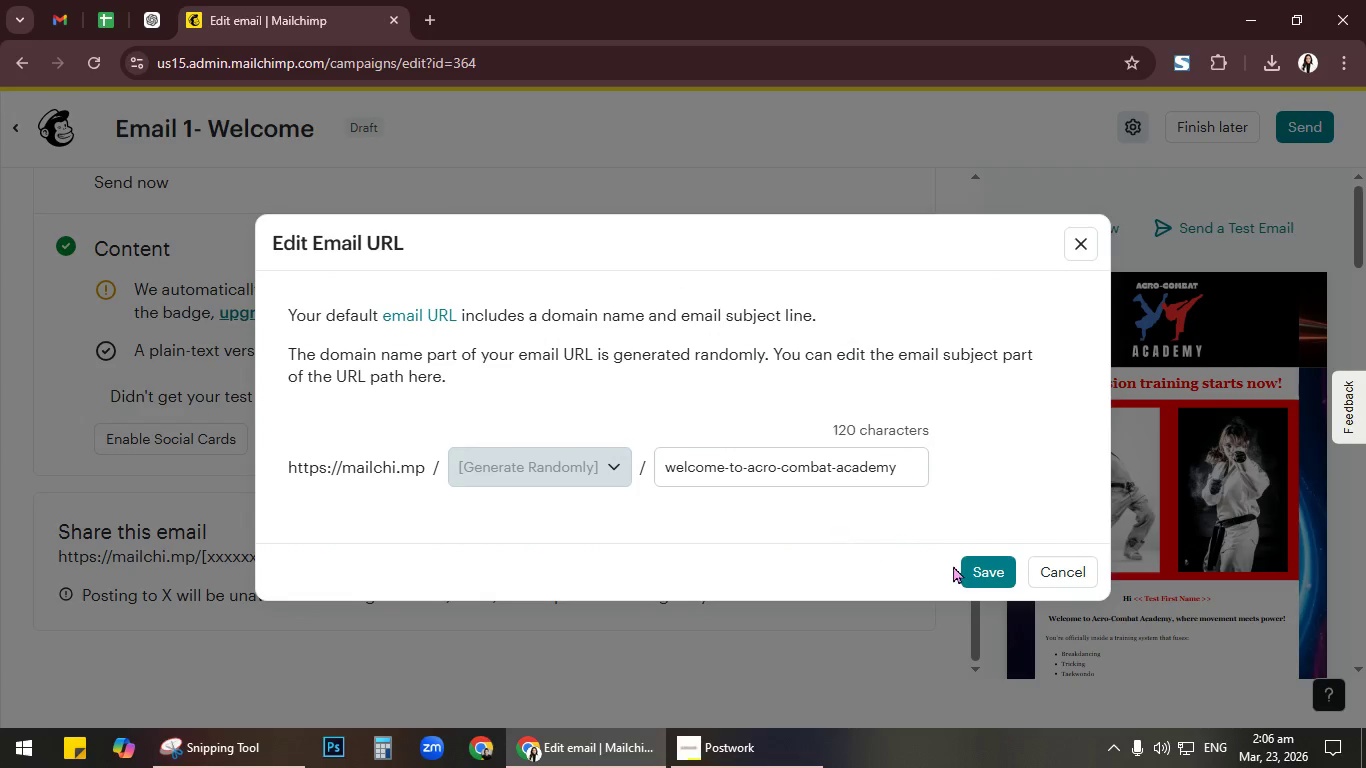 
left_click([845, 466])
 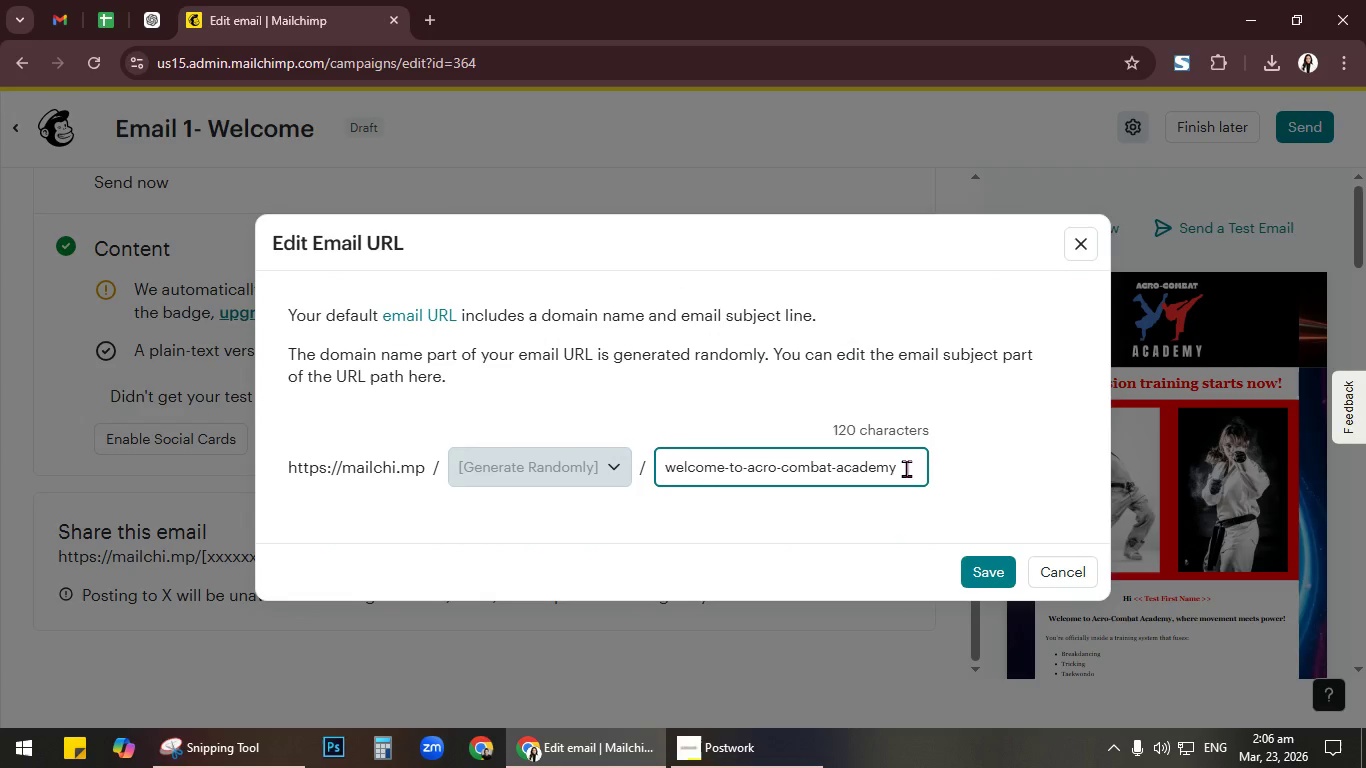 
left_click([906, 468])
 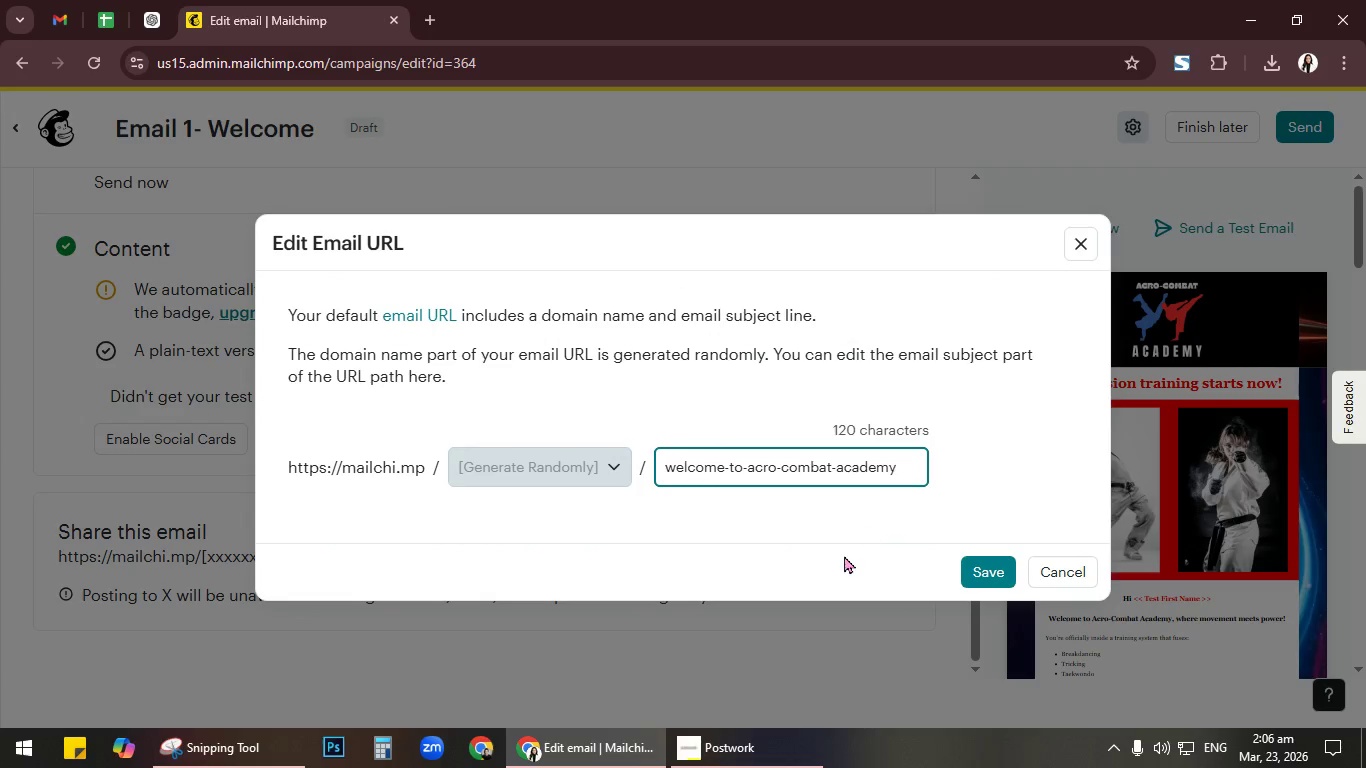 
left_click([839, 561])
 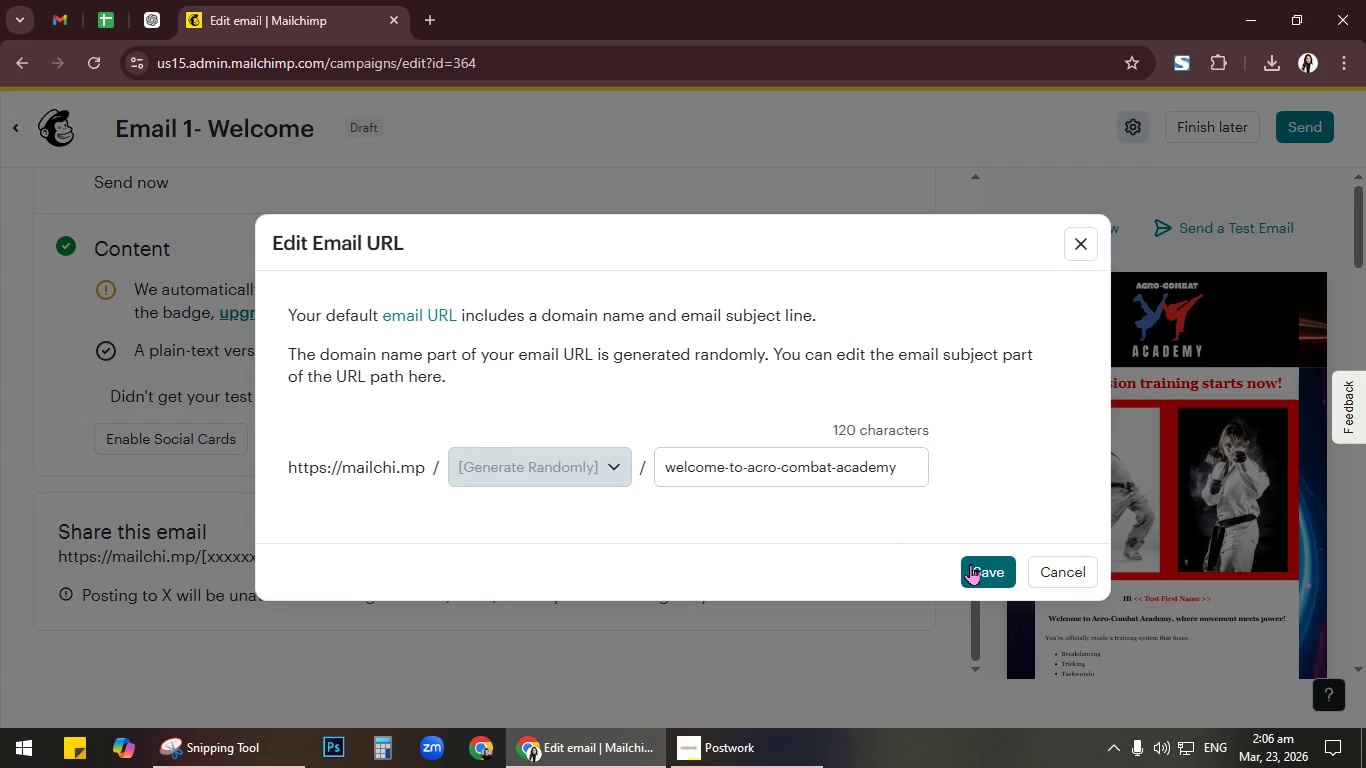 
left_click([970, 564])
 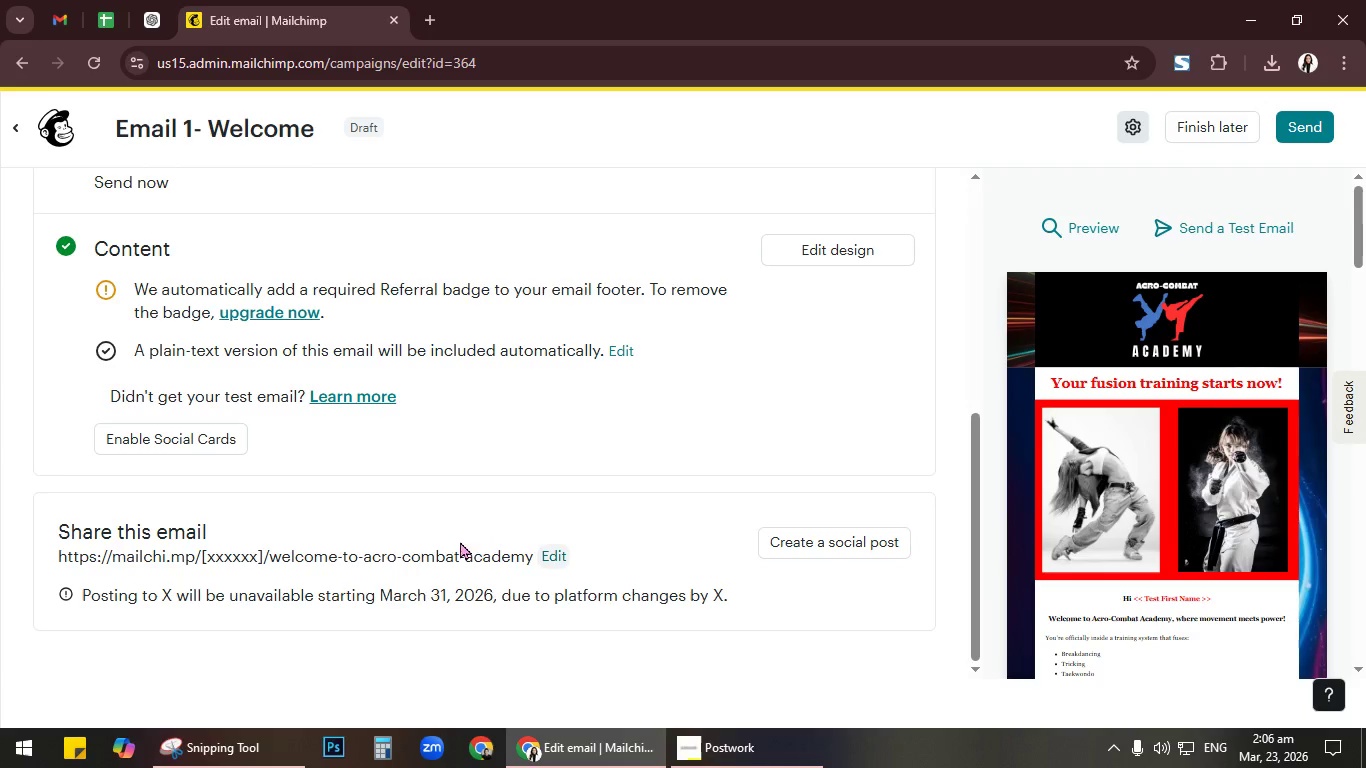 
wait(6.72)
 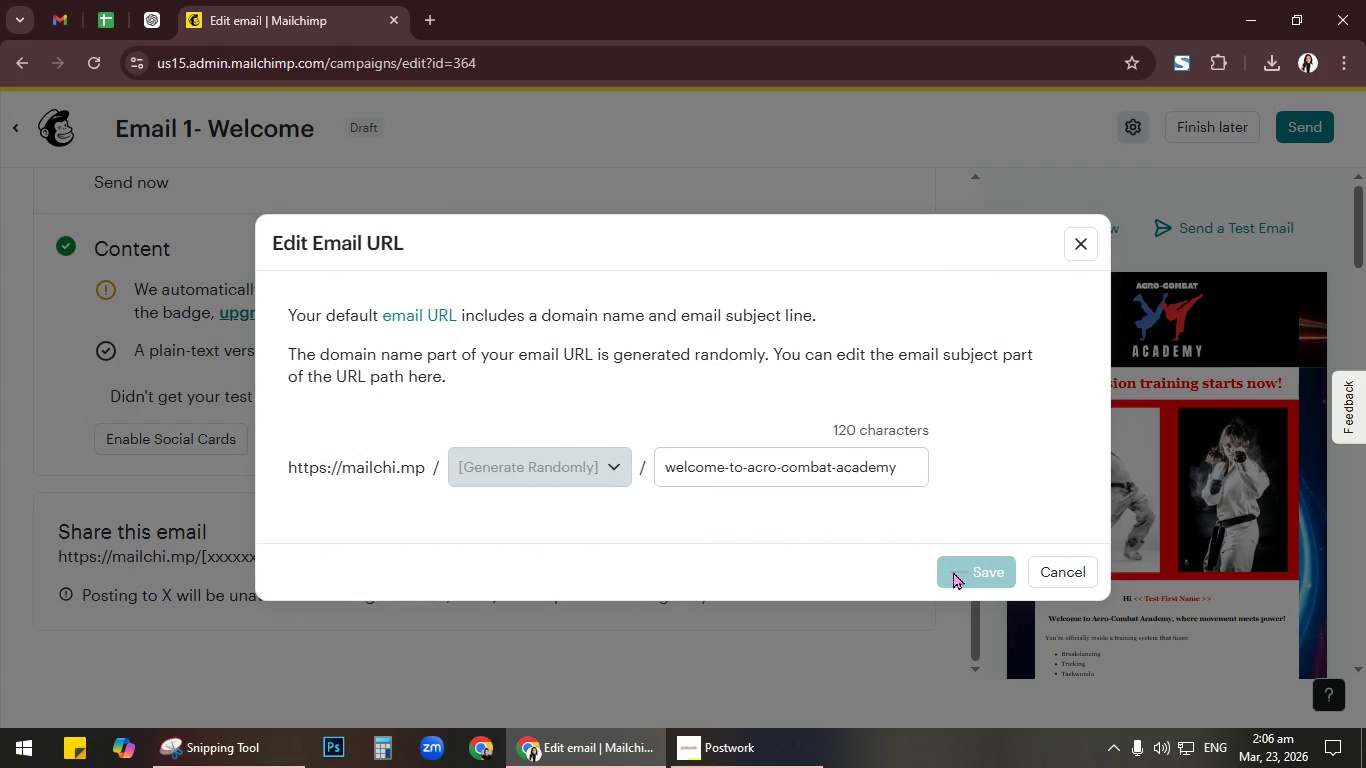 
left_click_drag(start_coordinate=[58, 553], to_coordinate=[532, 559])
 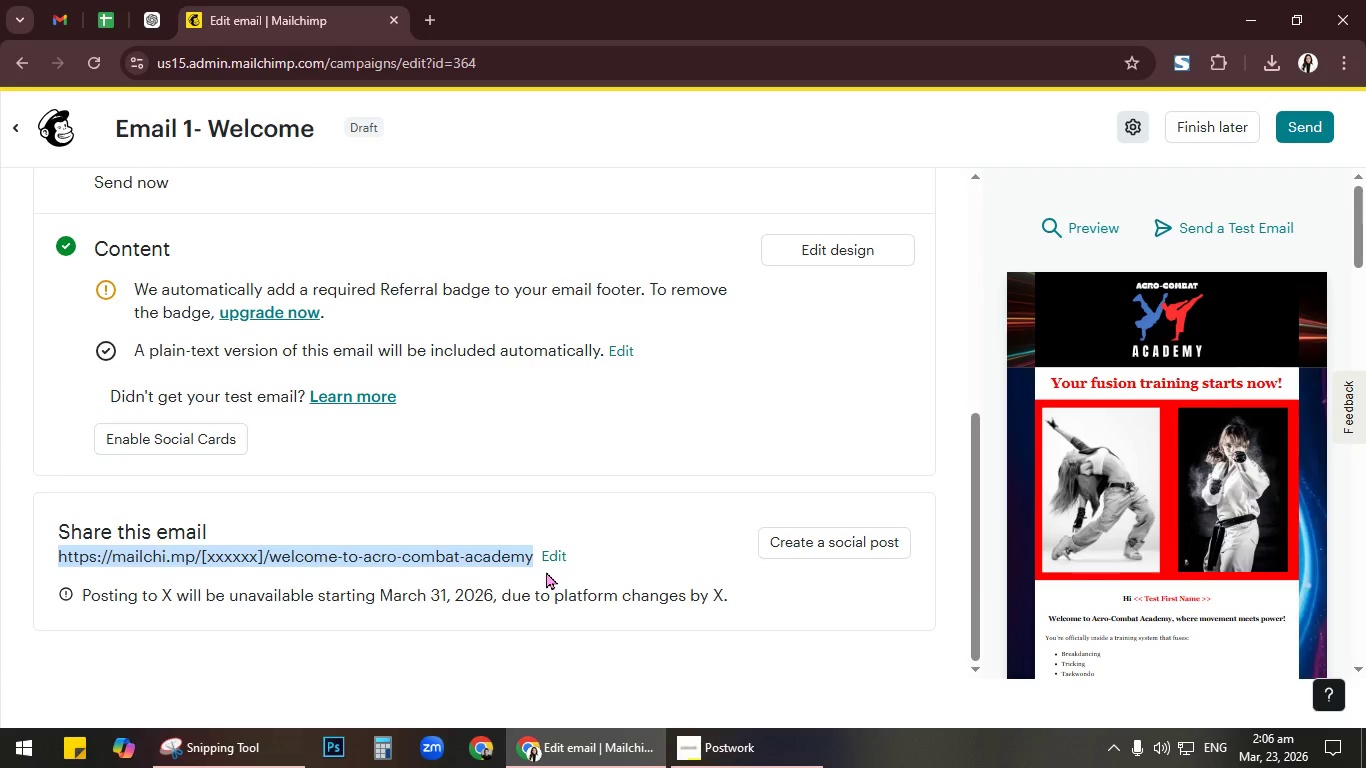 
key(Control+C)
 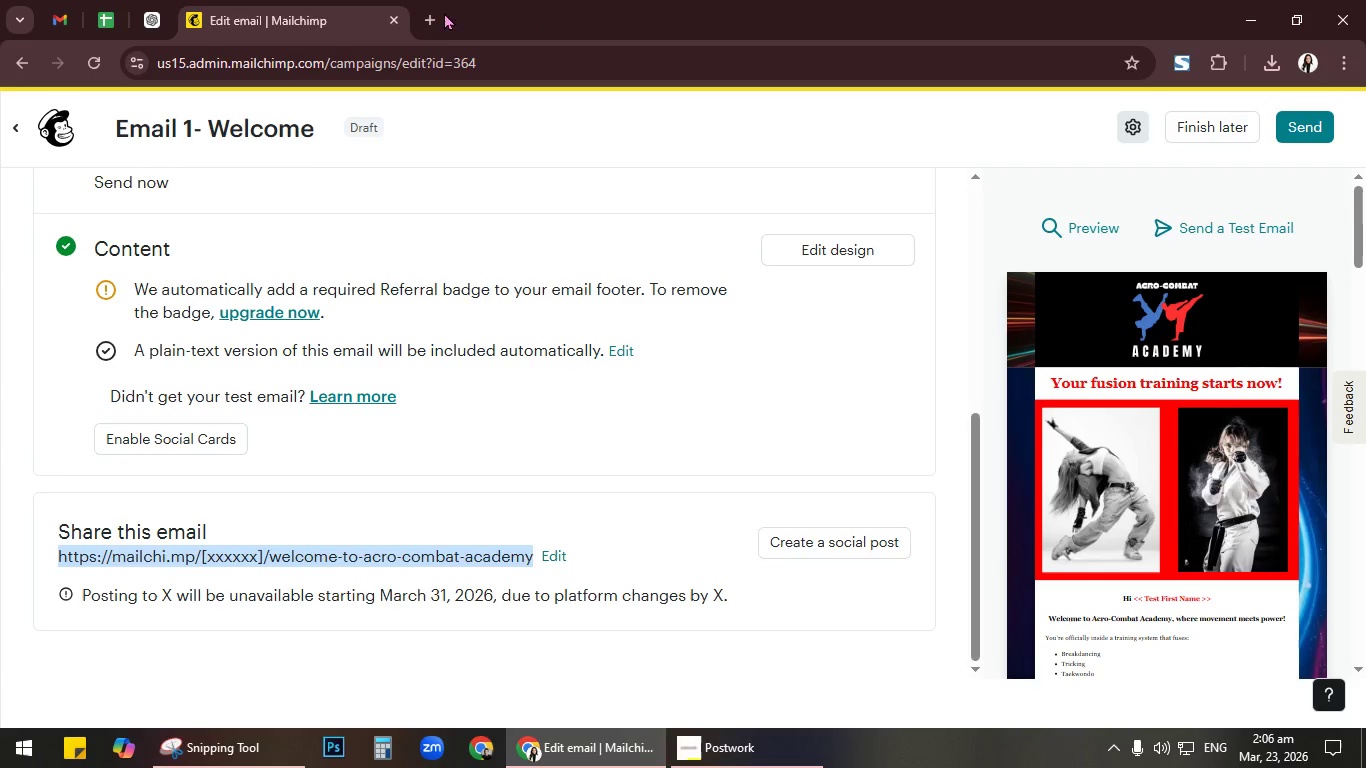 
left_click([433, 17])
 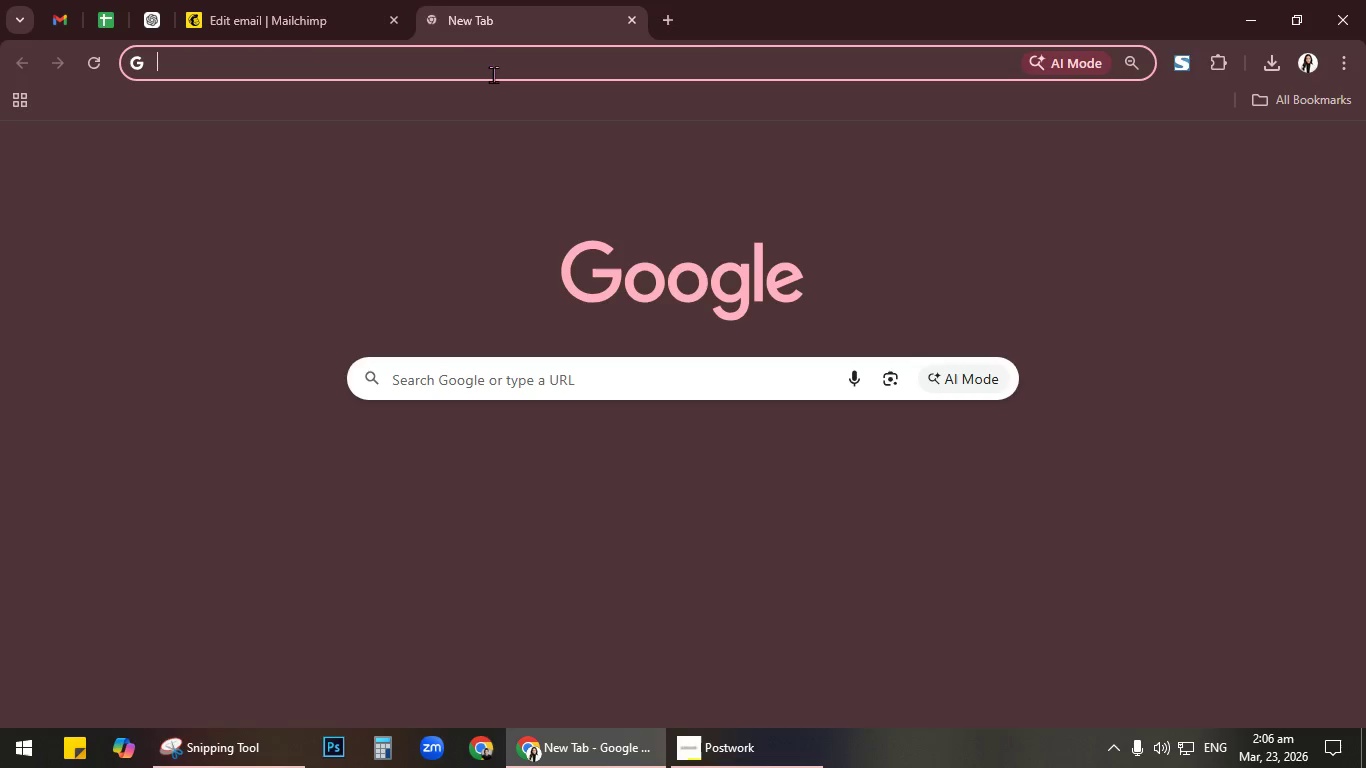 
key(Control+V)
 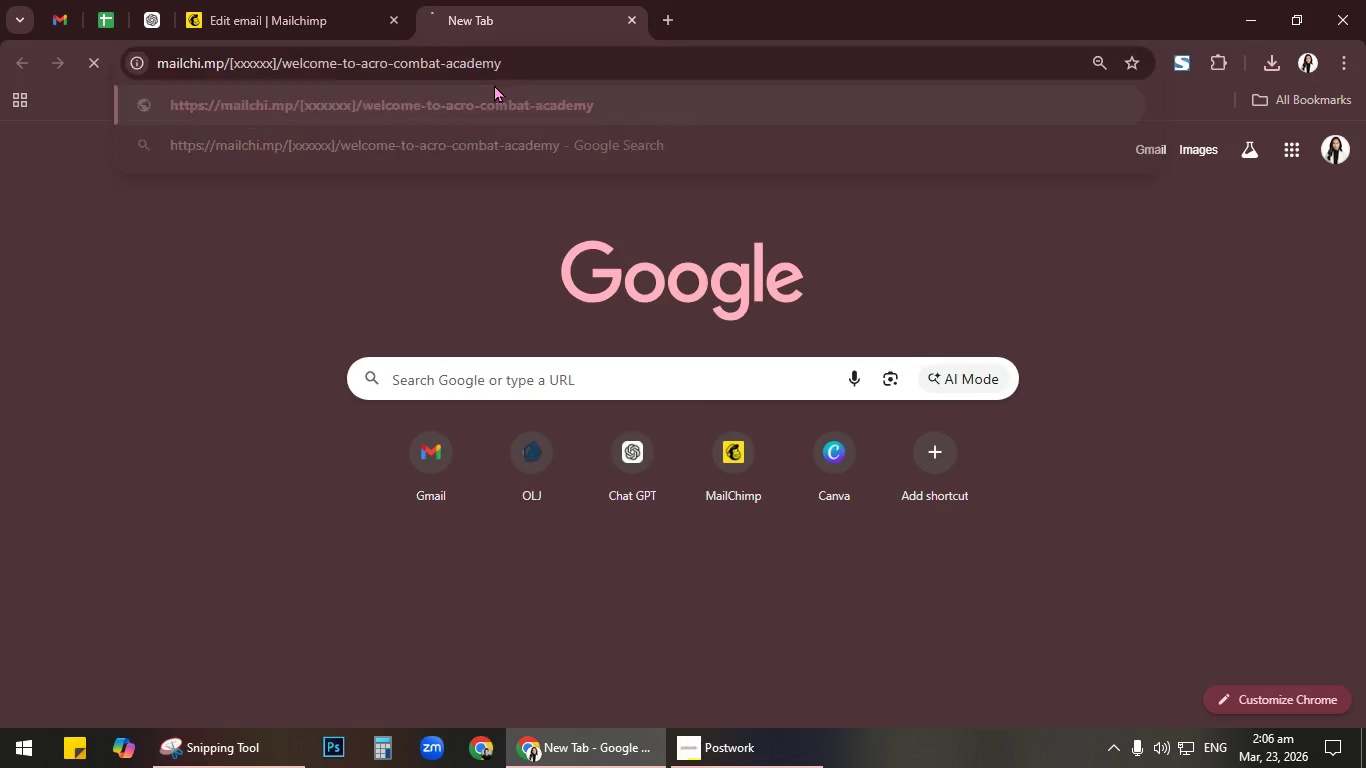 
key(NumpadEnter)
 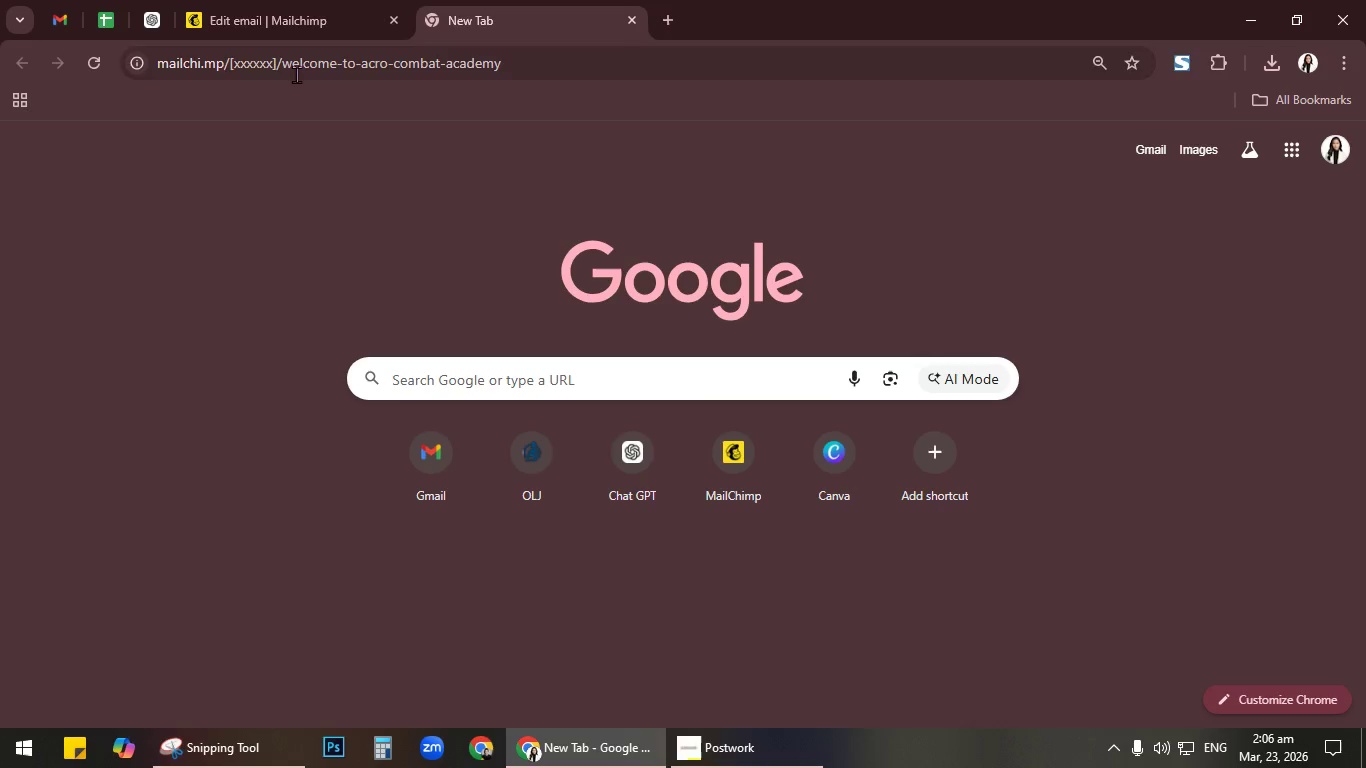 
key(Alt+AltLeft)
 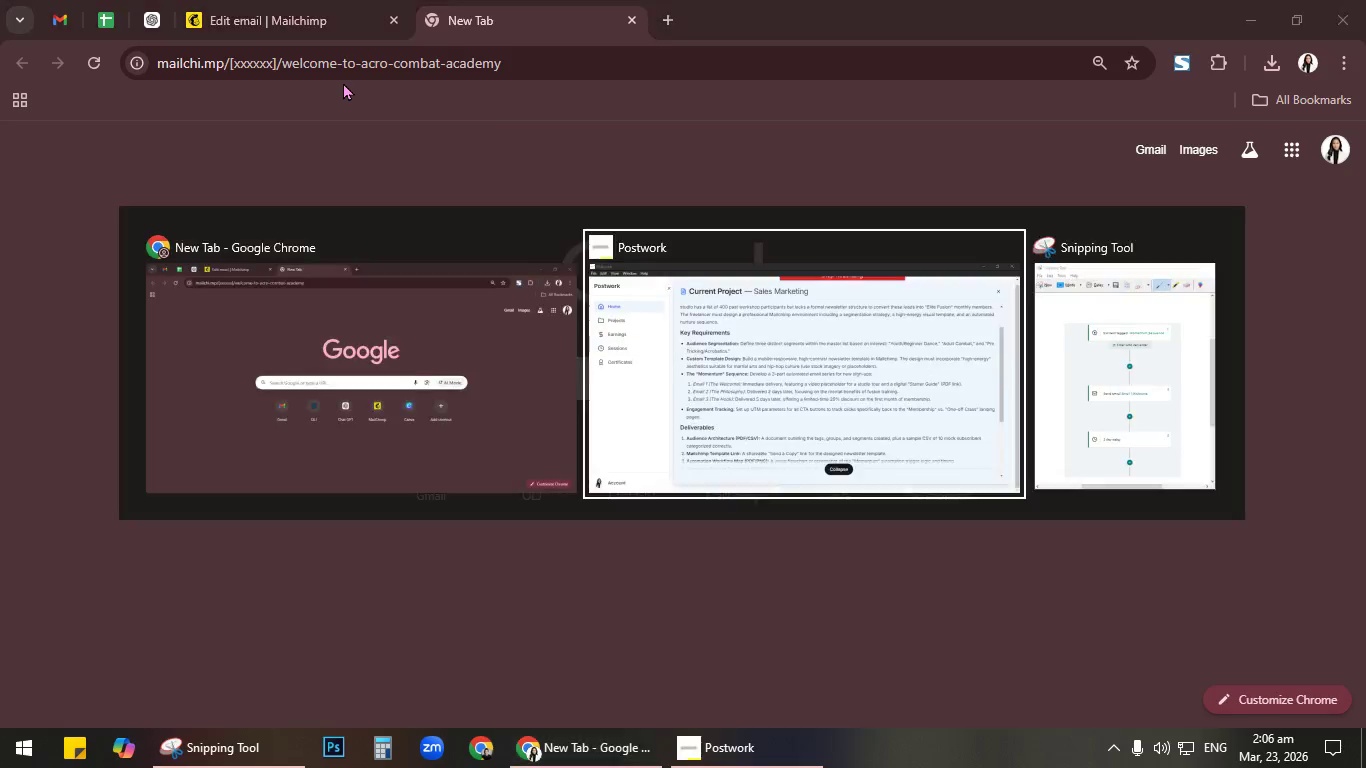 
key(Alt+Tab)